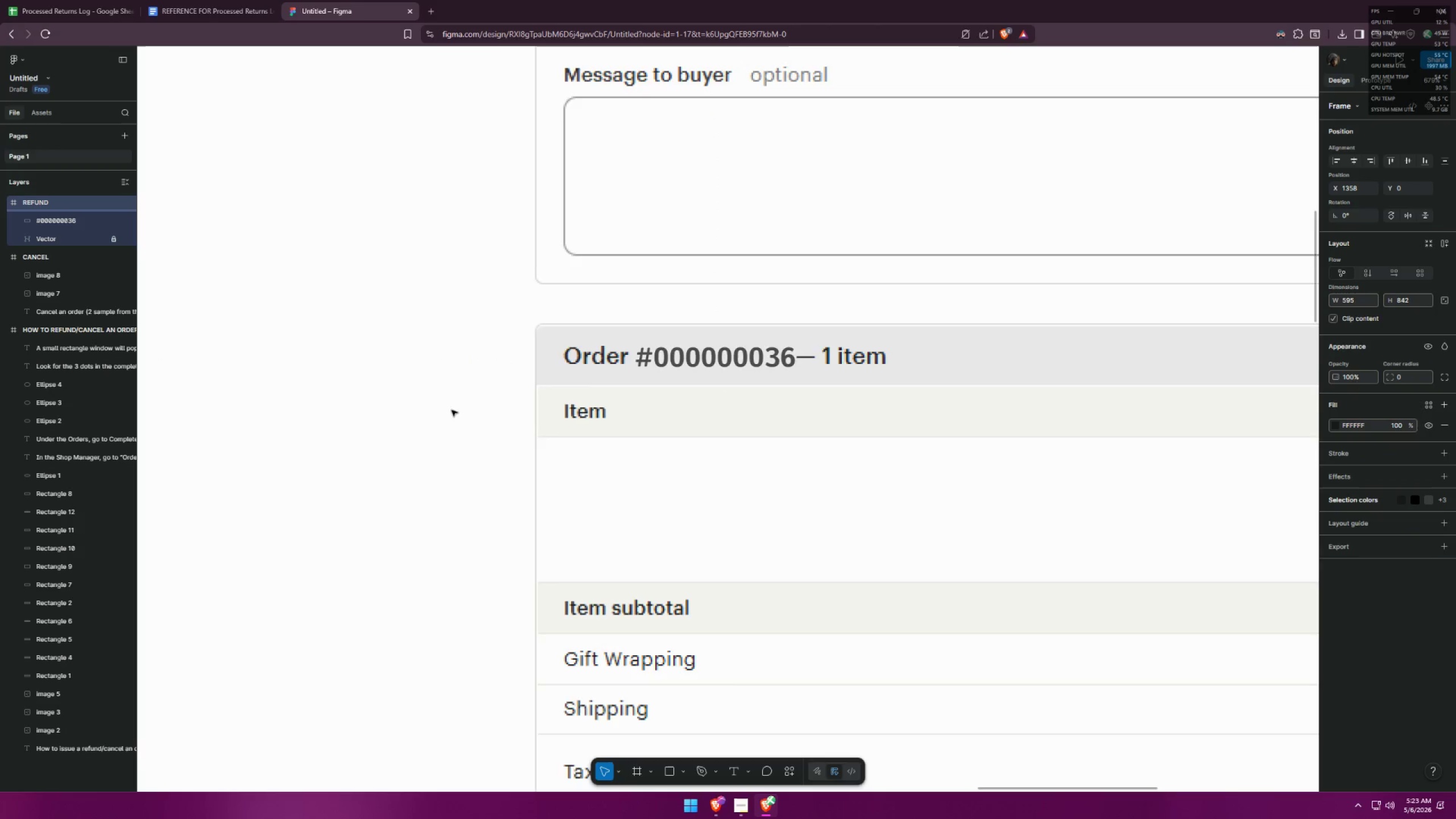 
hold_key(key=ControlLeft, duration=0.61)
 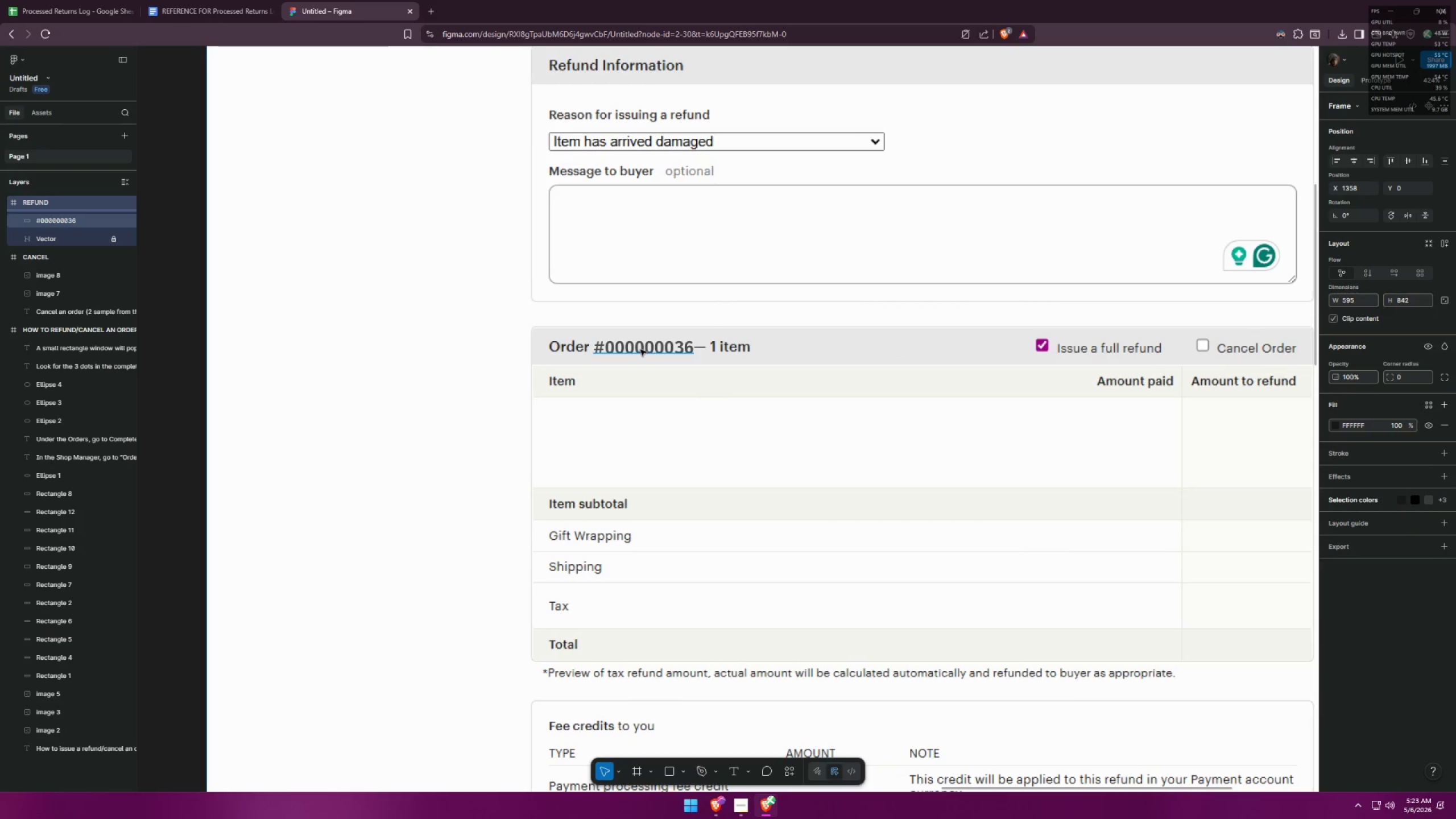 
scroll: coordinate [506, 369], scroll_direction: down, amount: 10.0
 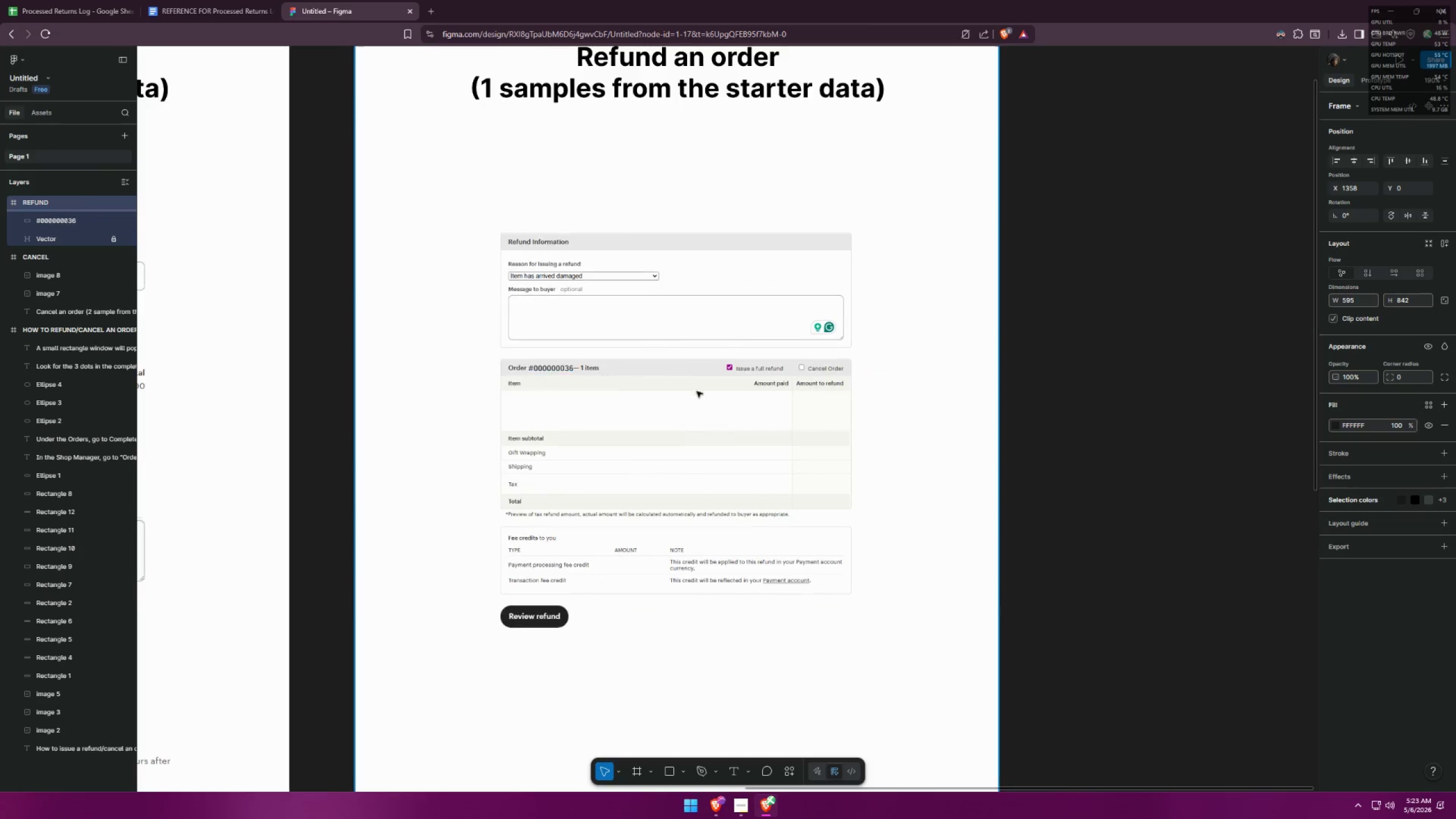 
scroll: coordinate [475, 386], scroll_direction: up, amount: 6.0
 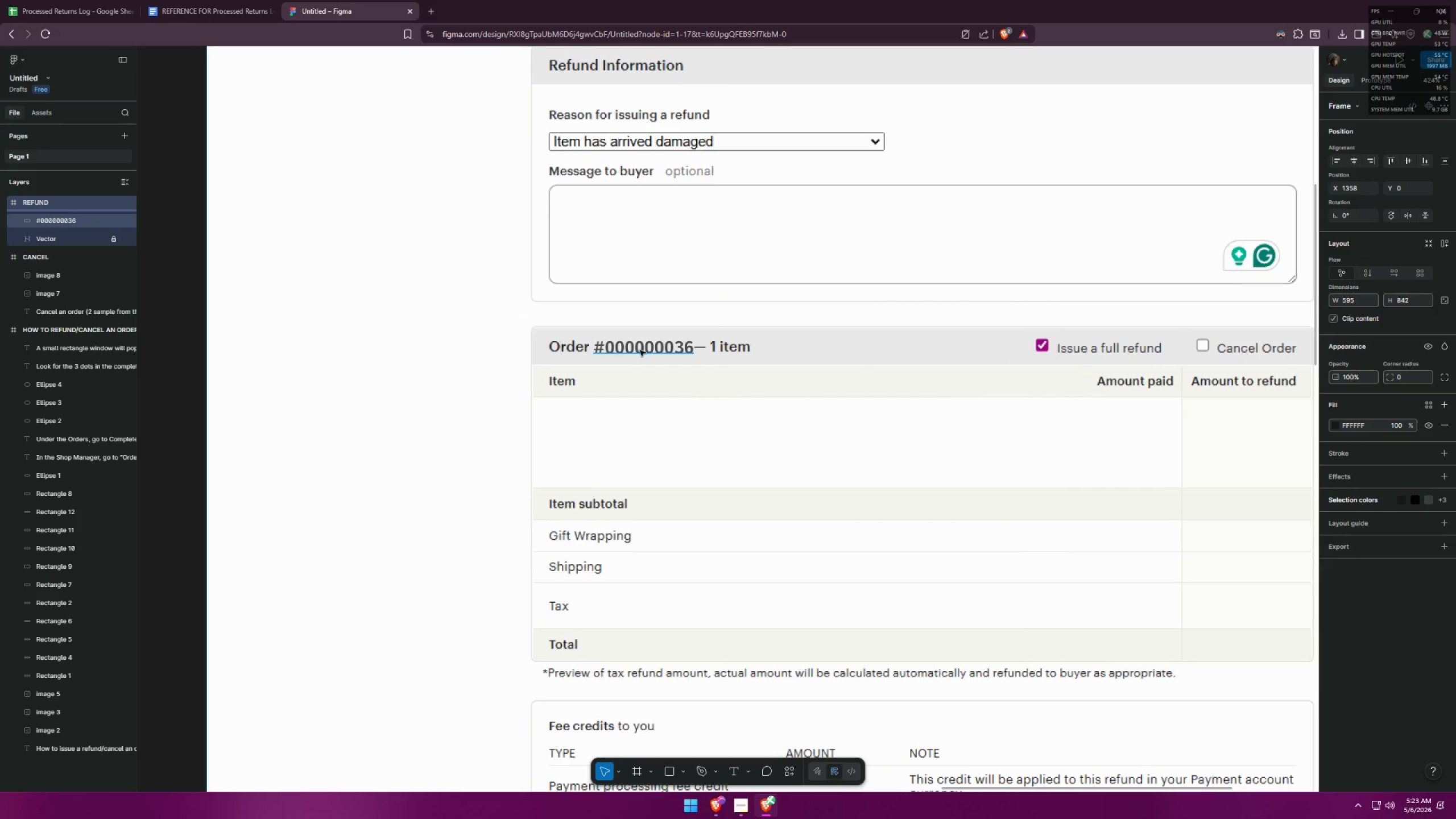 
left_click([640, 350])
 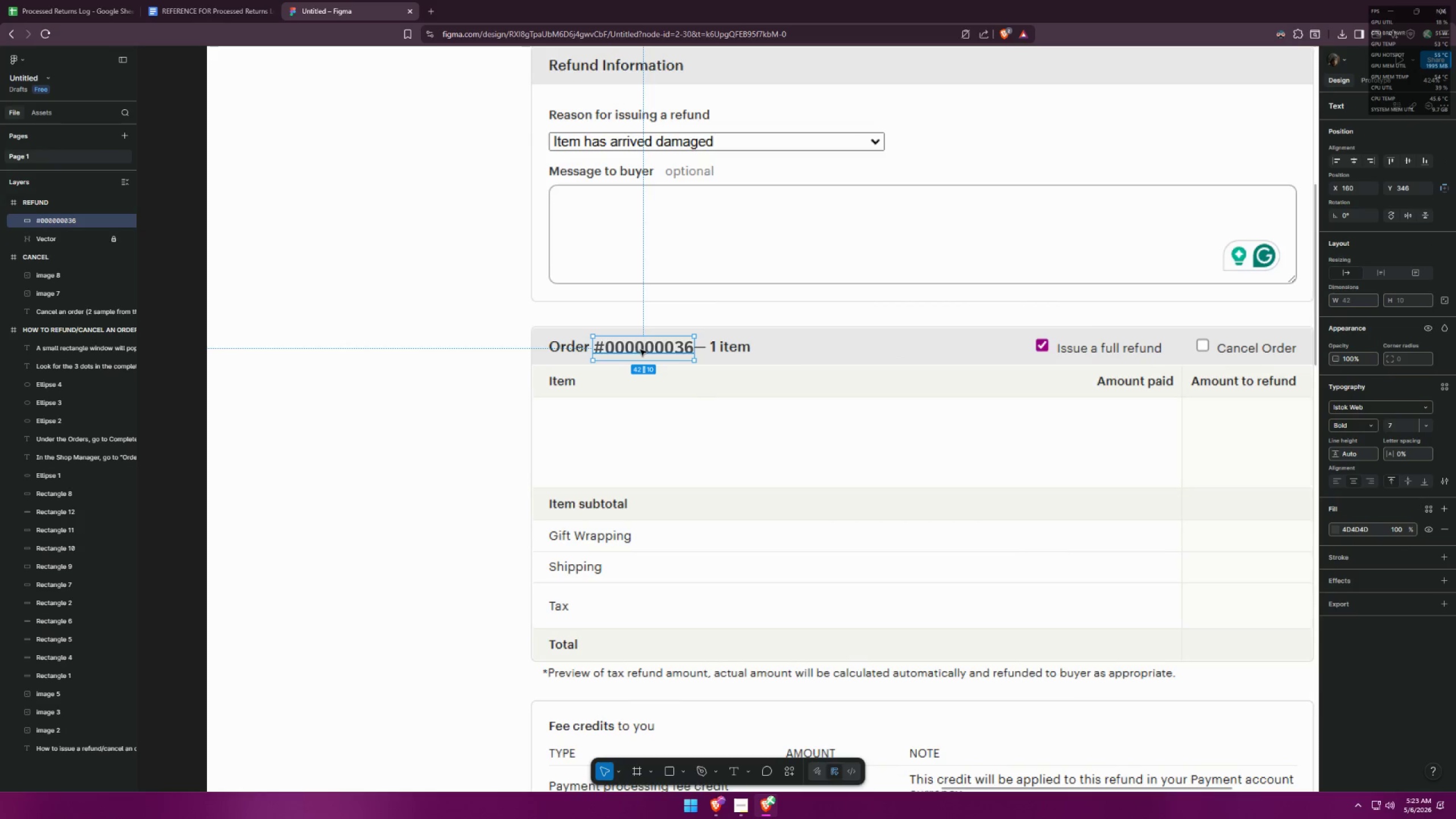 
double_click([643, 349])
 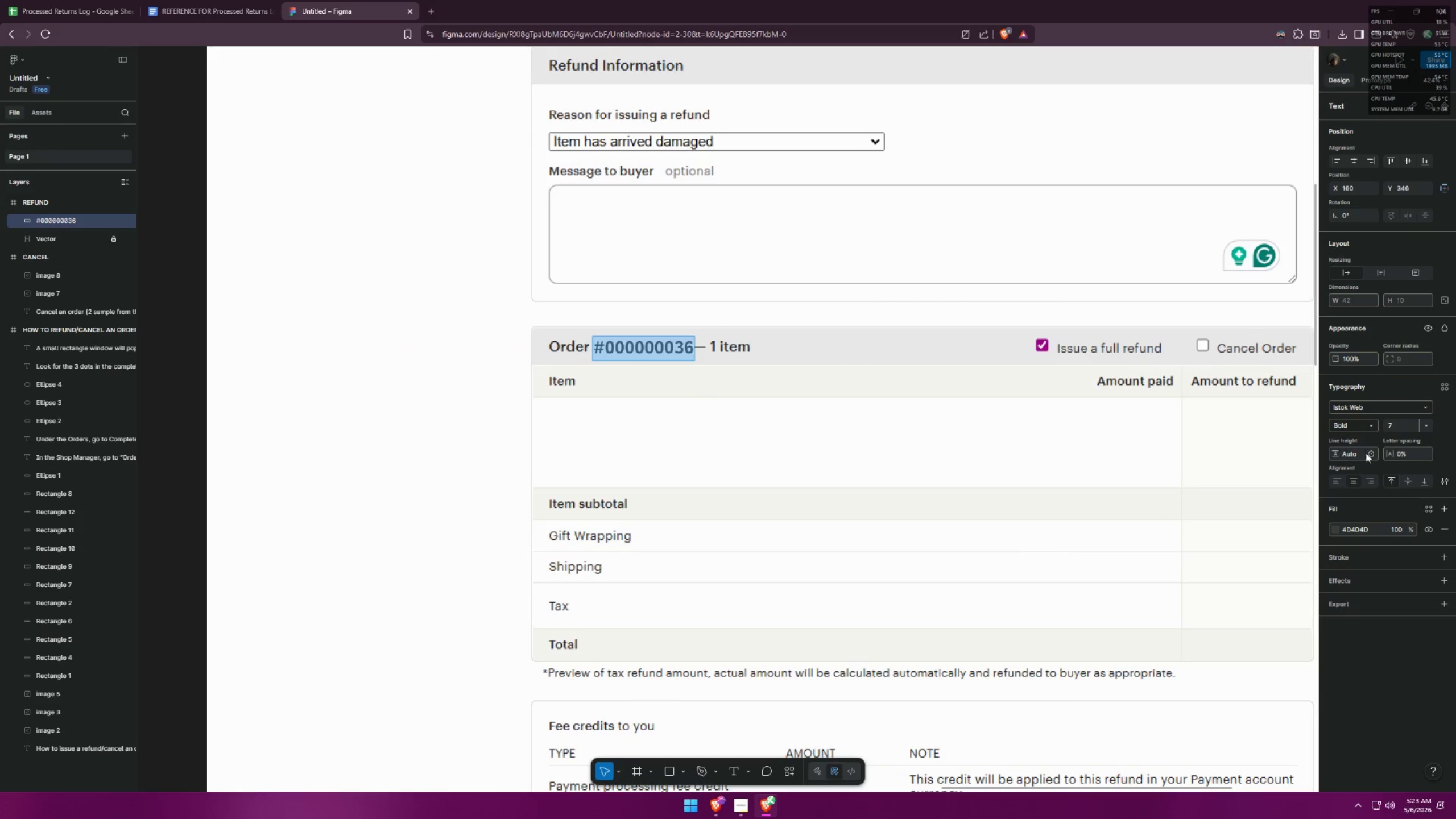 
left_click([1400, 424])
 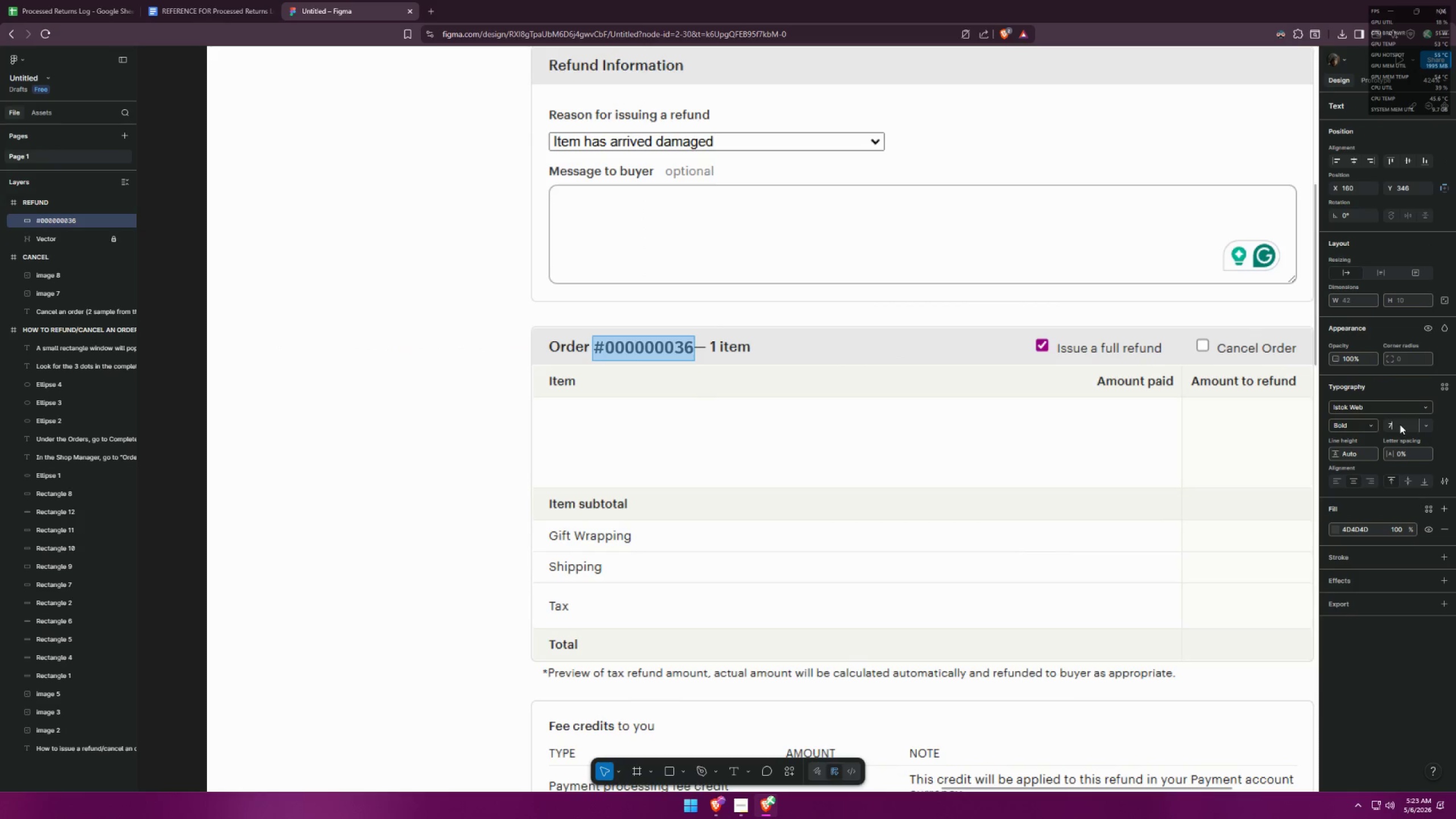 
left_click_drag(start_coordinate=[1400, 424], to_coordinate=[1387, 424])
 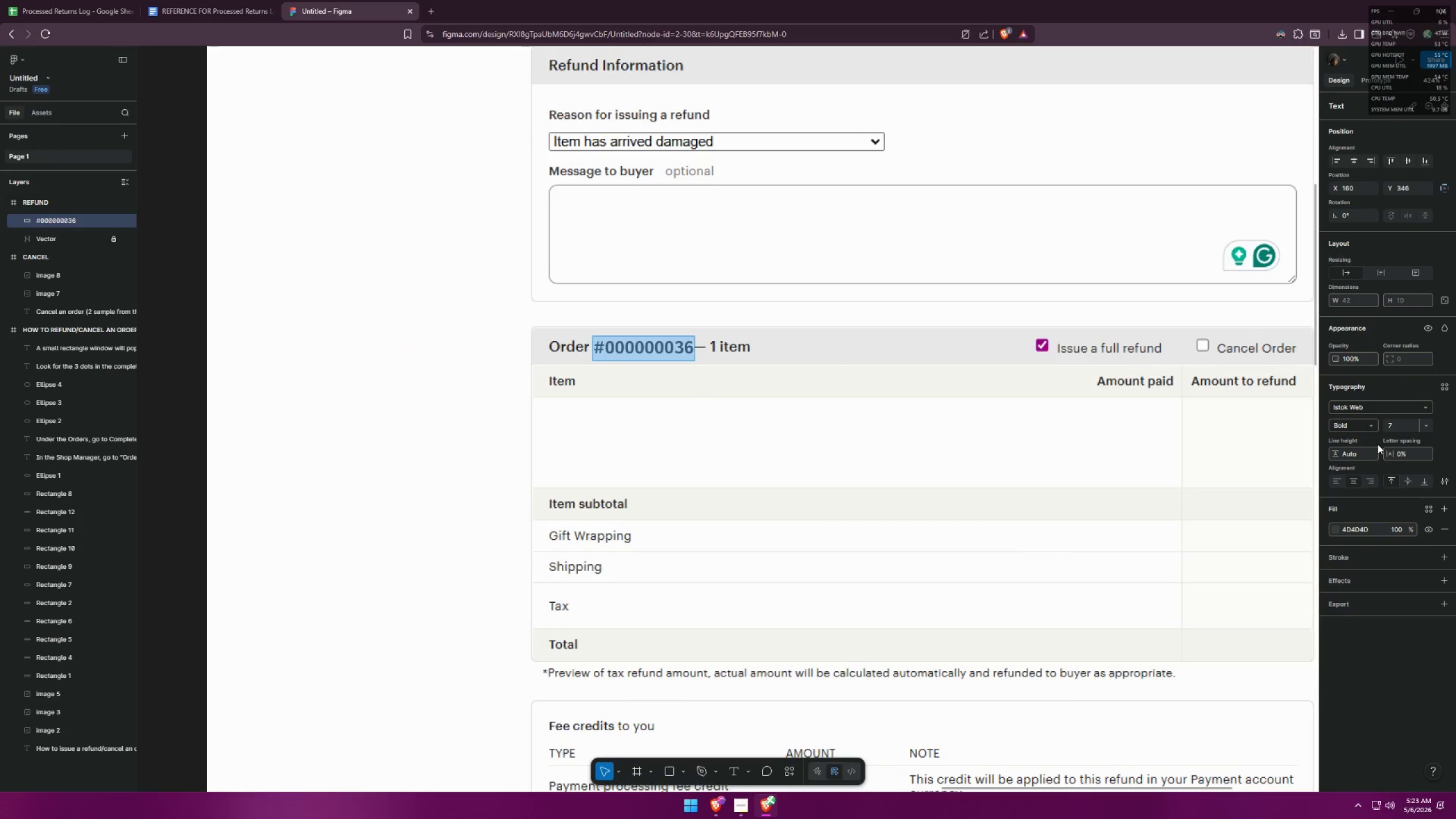 
key(Control+ControlLeft)
 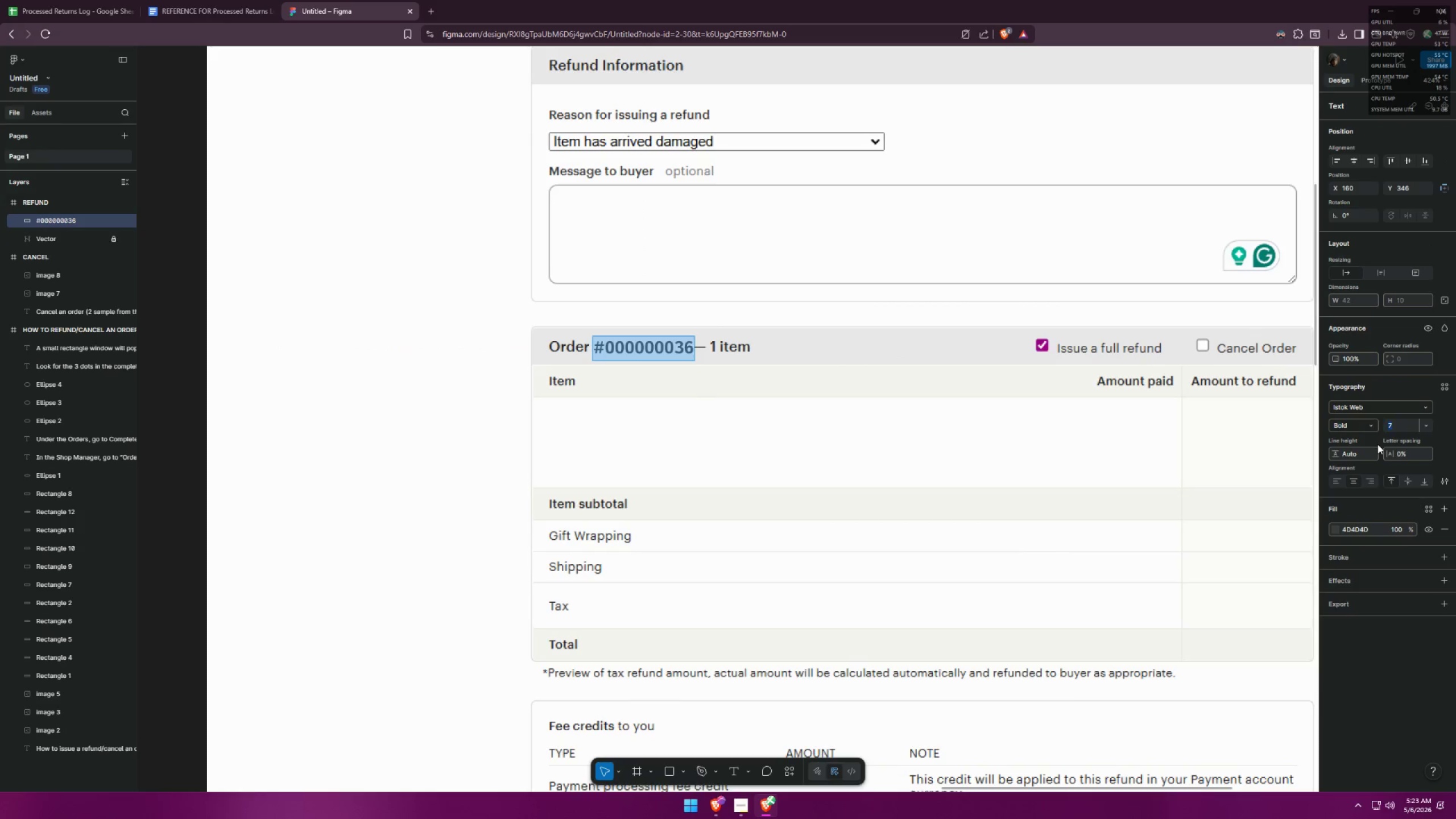 
key(Control+A)
 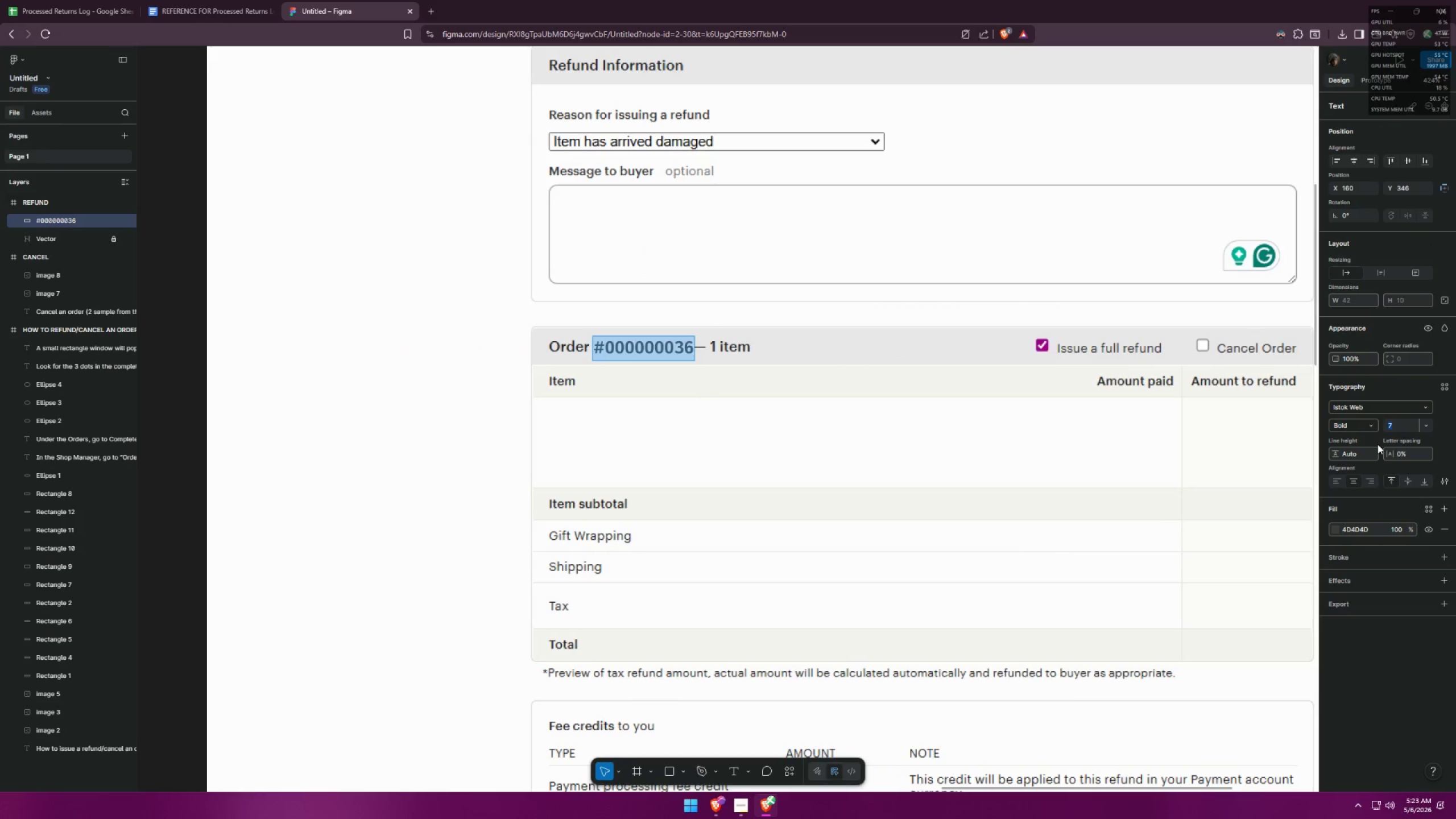 
key(6)
 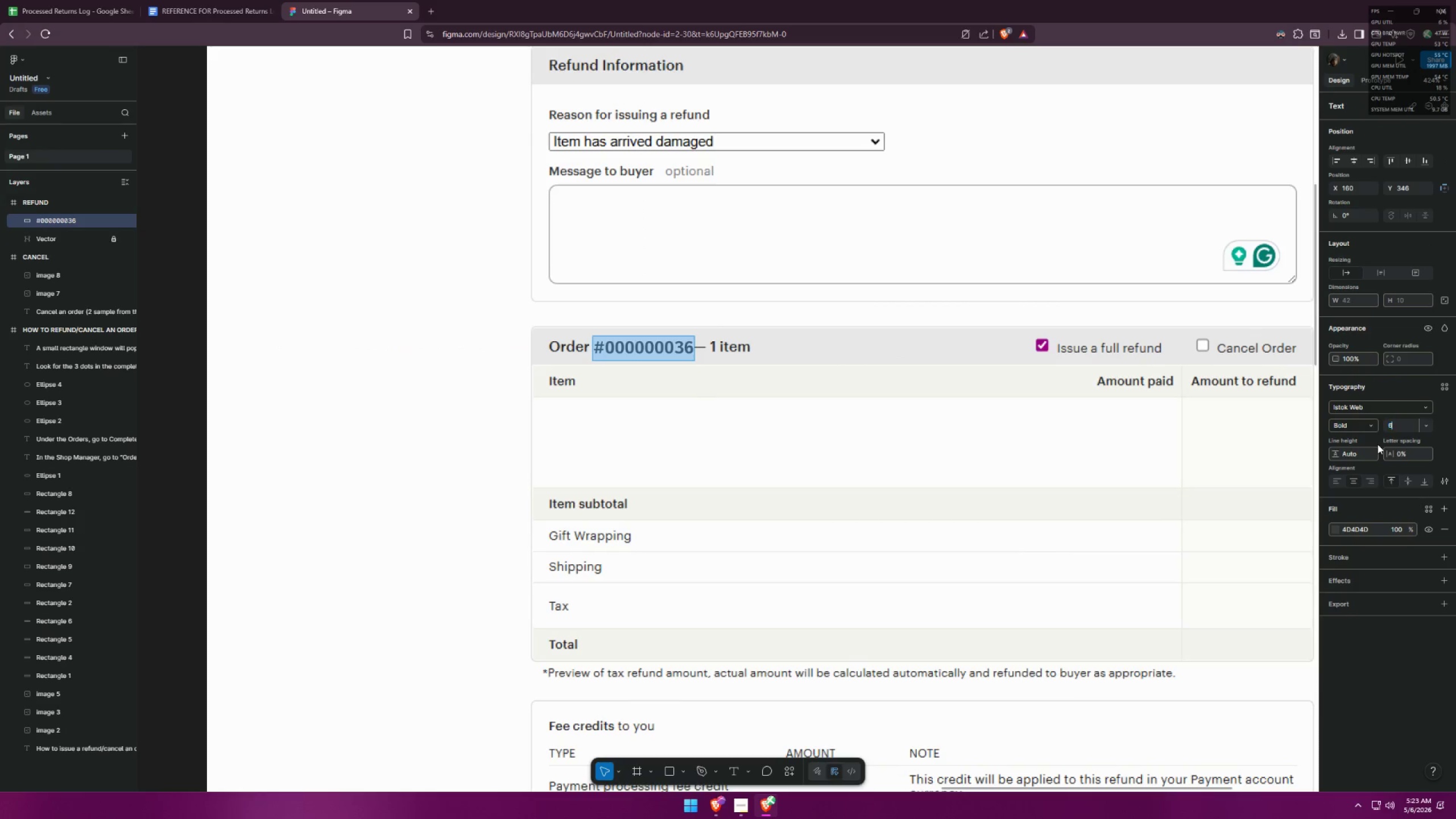 
key(Period)
 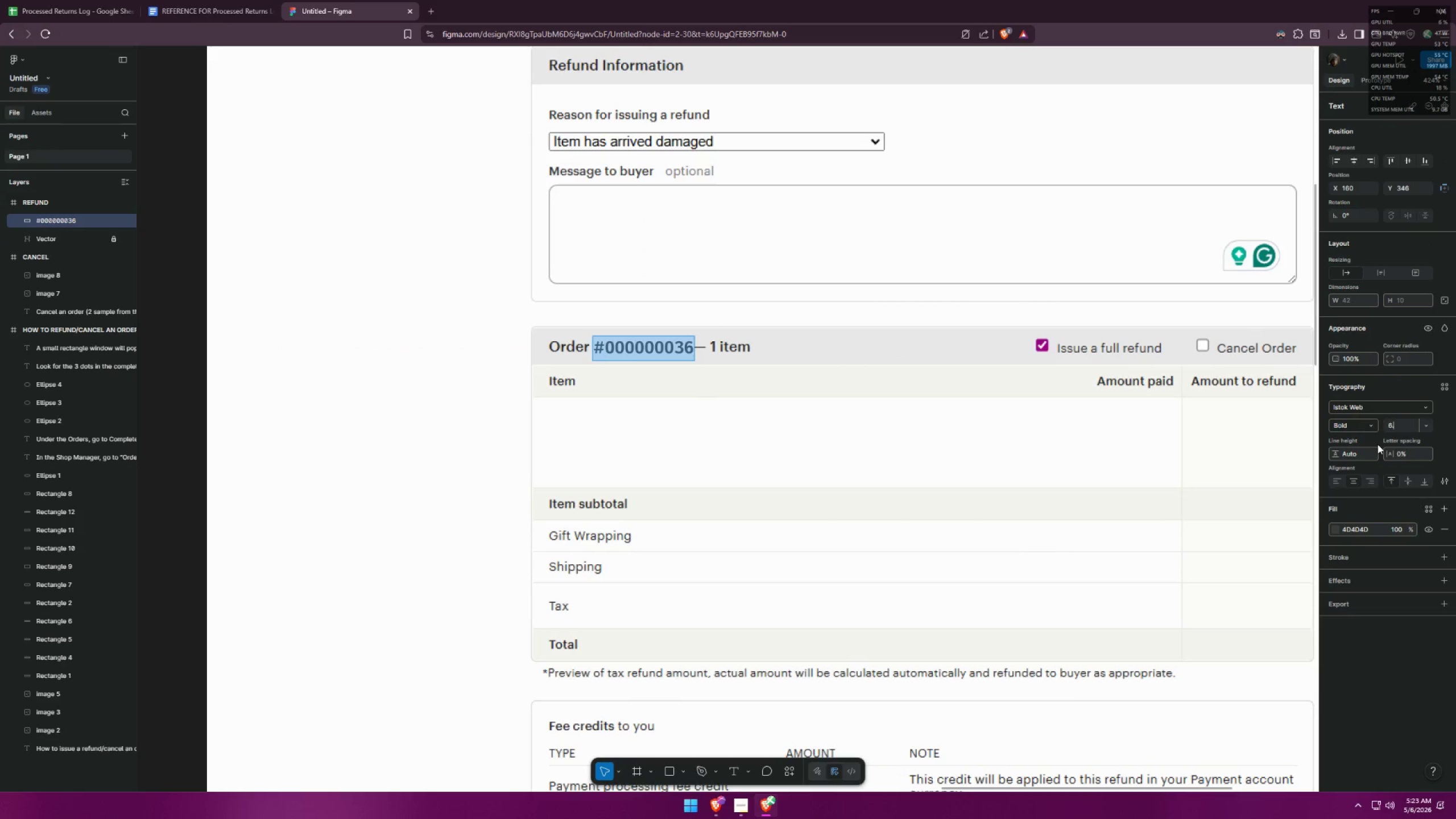 
key(5)
 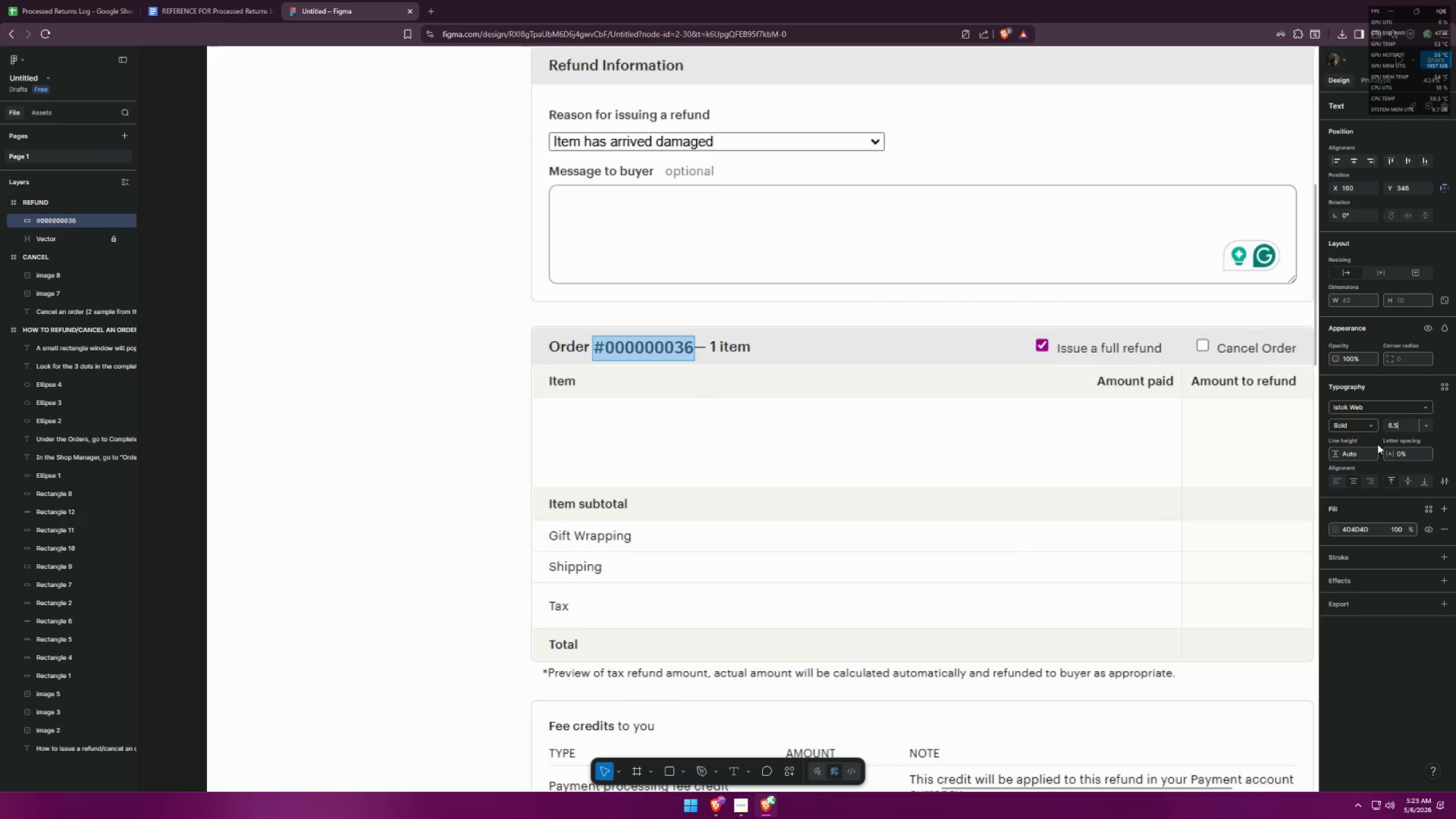 
key(Enter)
 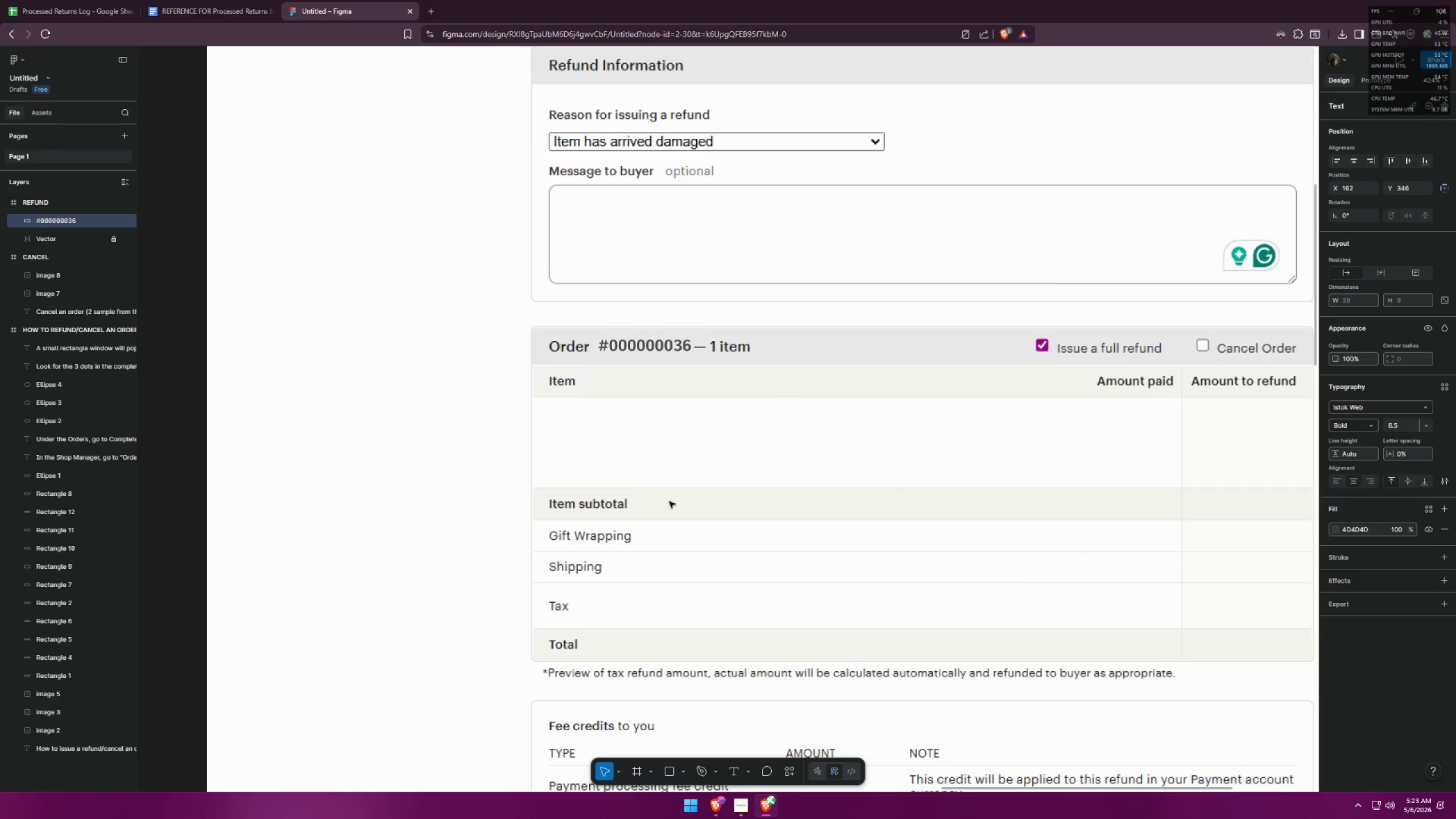 
left_click([463, 457])
 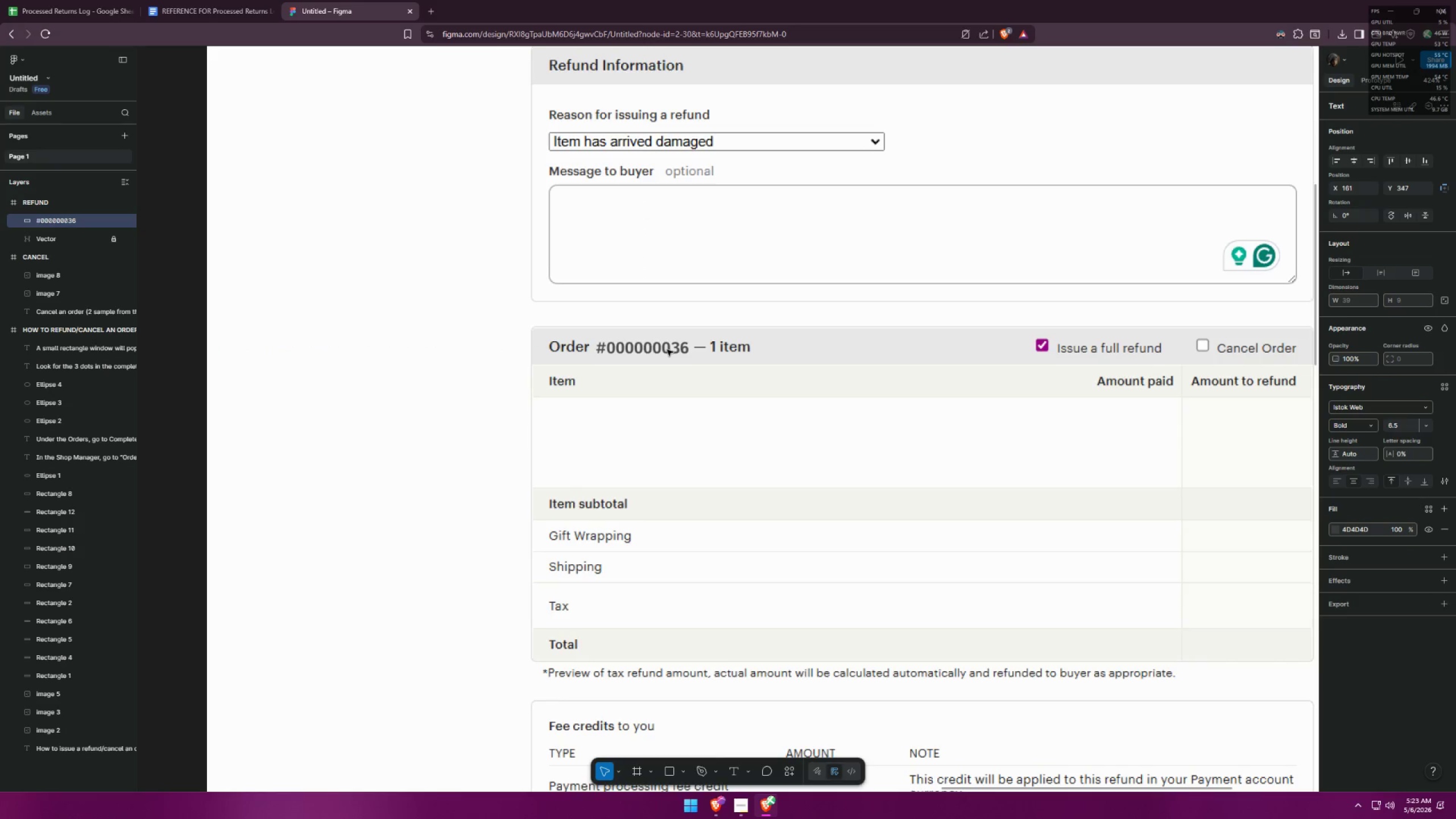 
wait(5.38)
 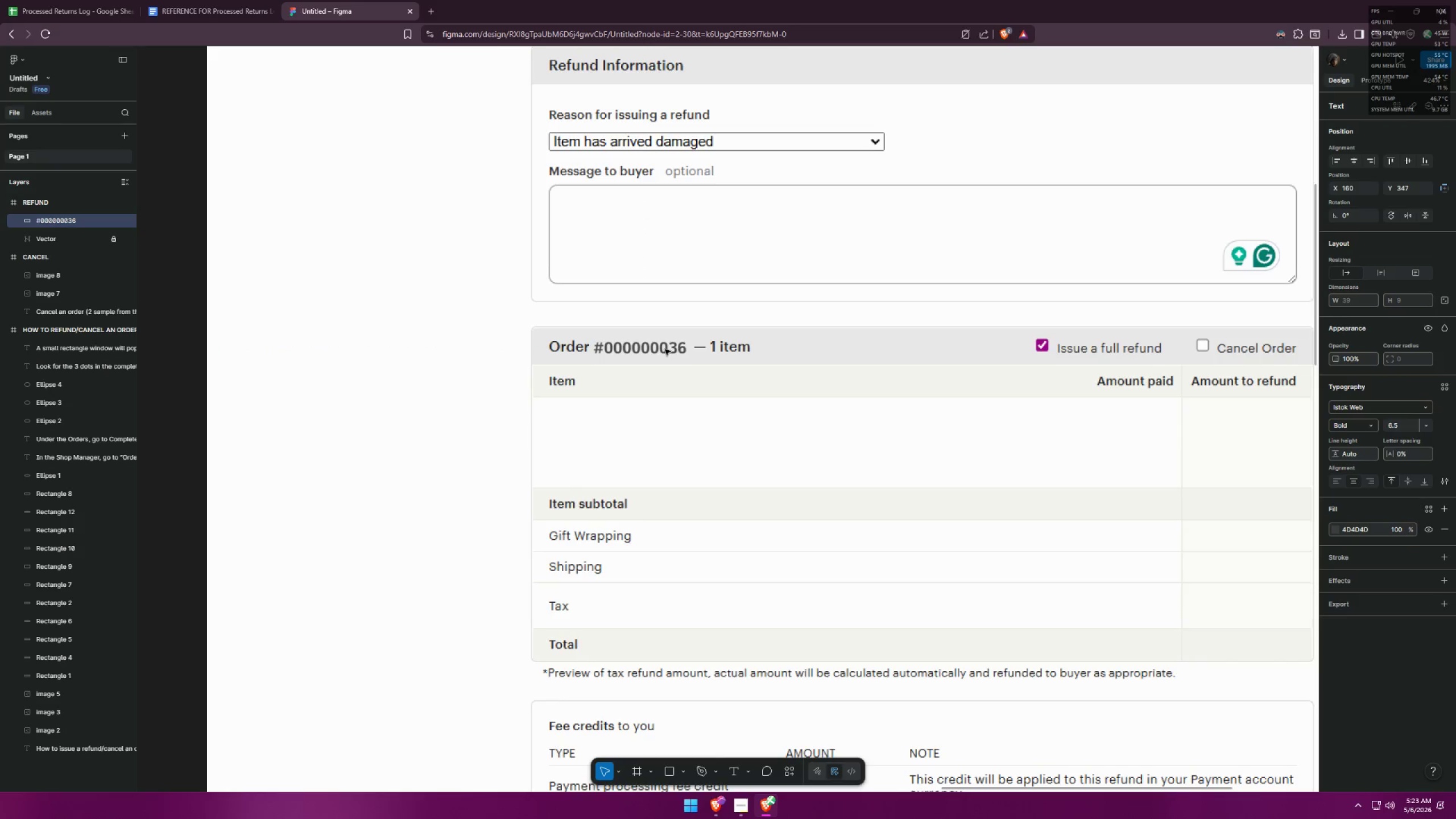 
hold_key(key=ControlLeft, duration=1.5)
scroll: coordinate [497, 313], scroll_direction: down, amount: 7.0
 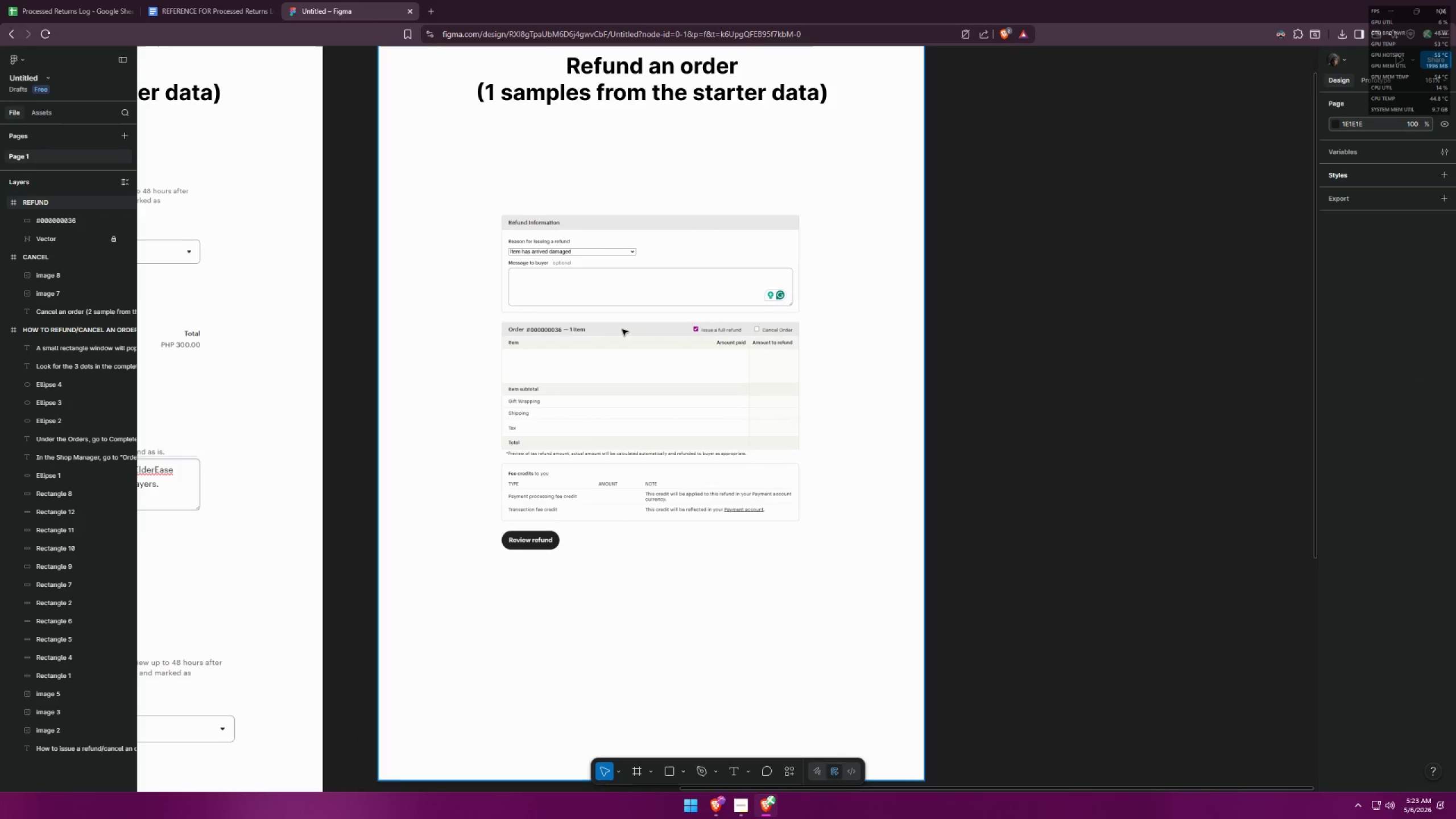 
key(Control+ControlLeft)
 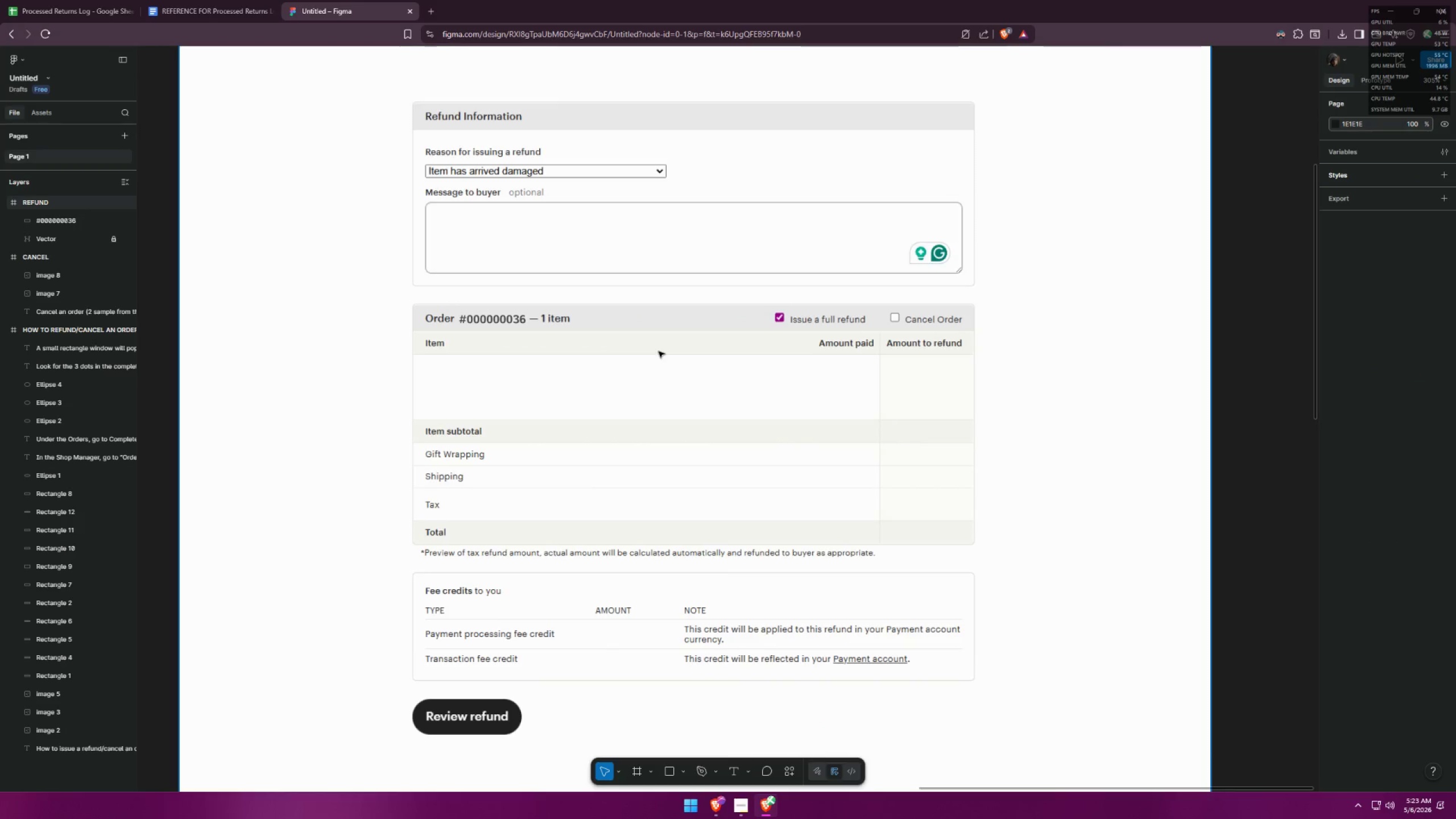 
key(Control+ControlLeft)
 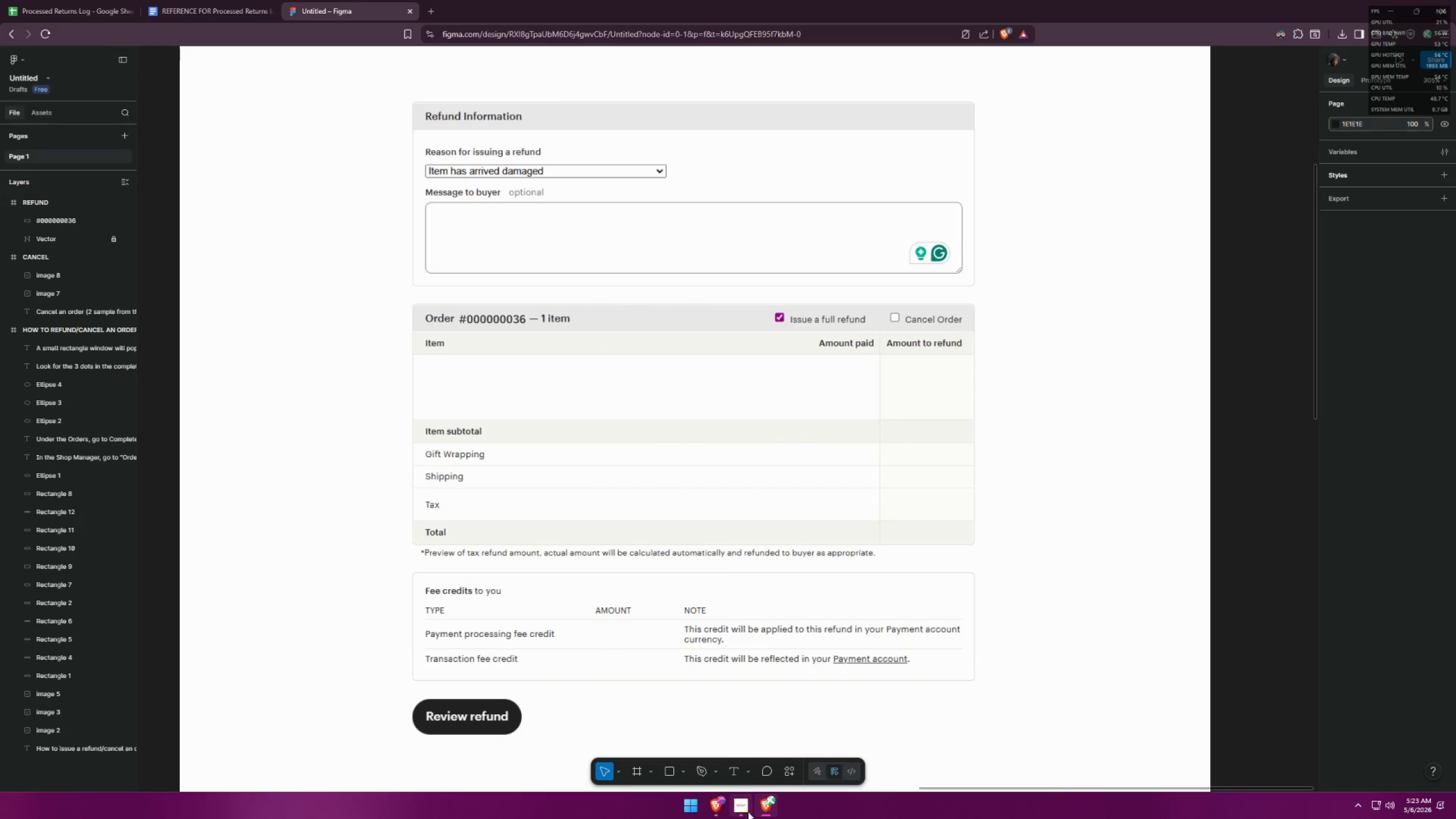 
scroll: coordinate [605, 343], scroll_direction: up, amount: 5.0
 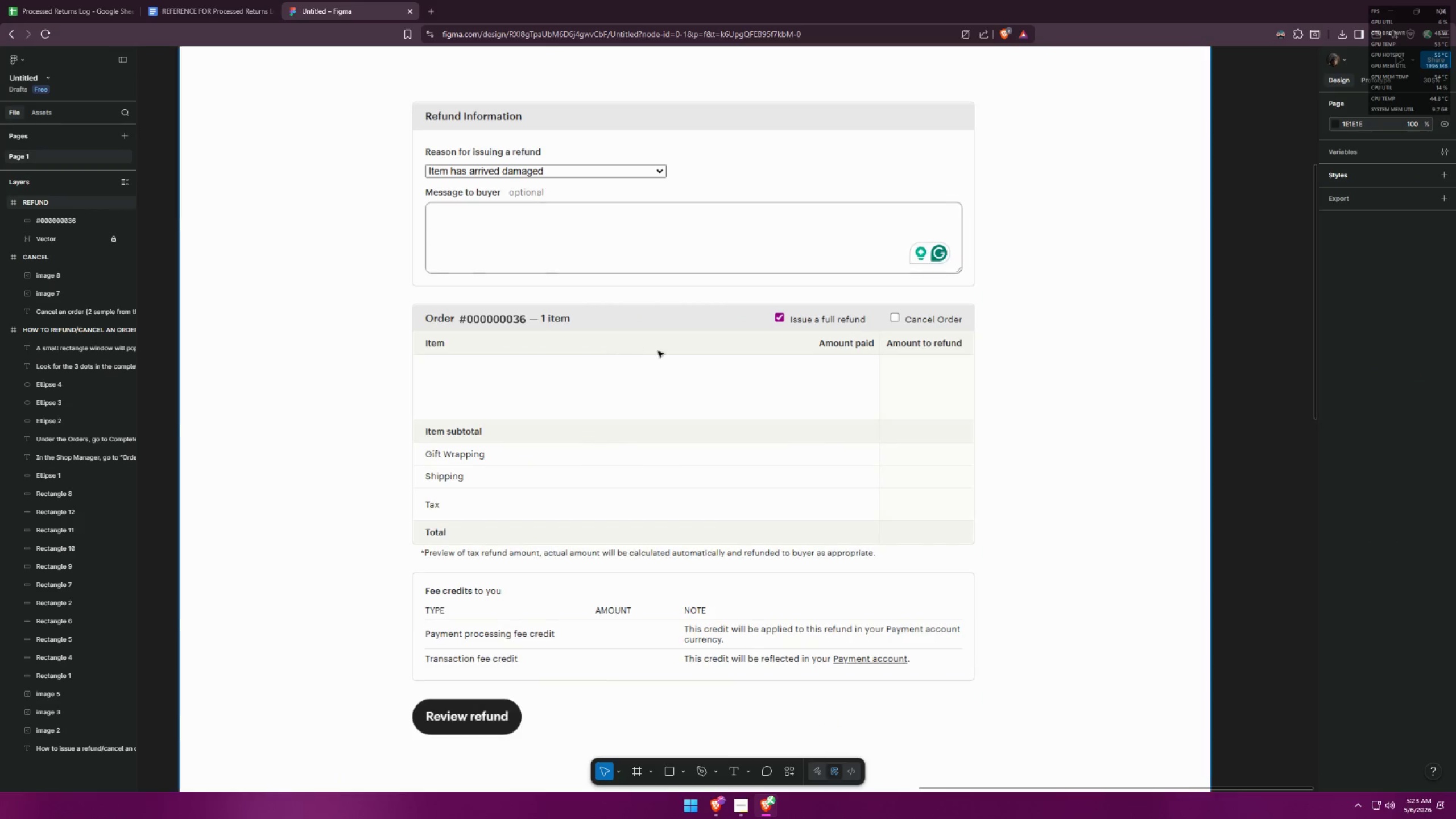 
hold_key(key=ControlLeft, duration=0.7)
 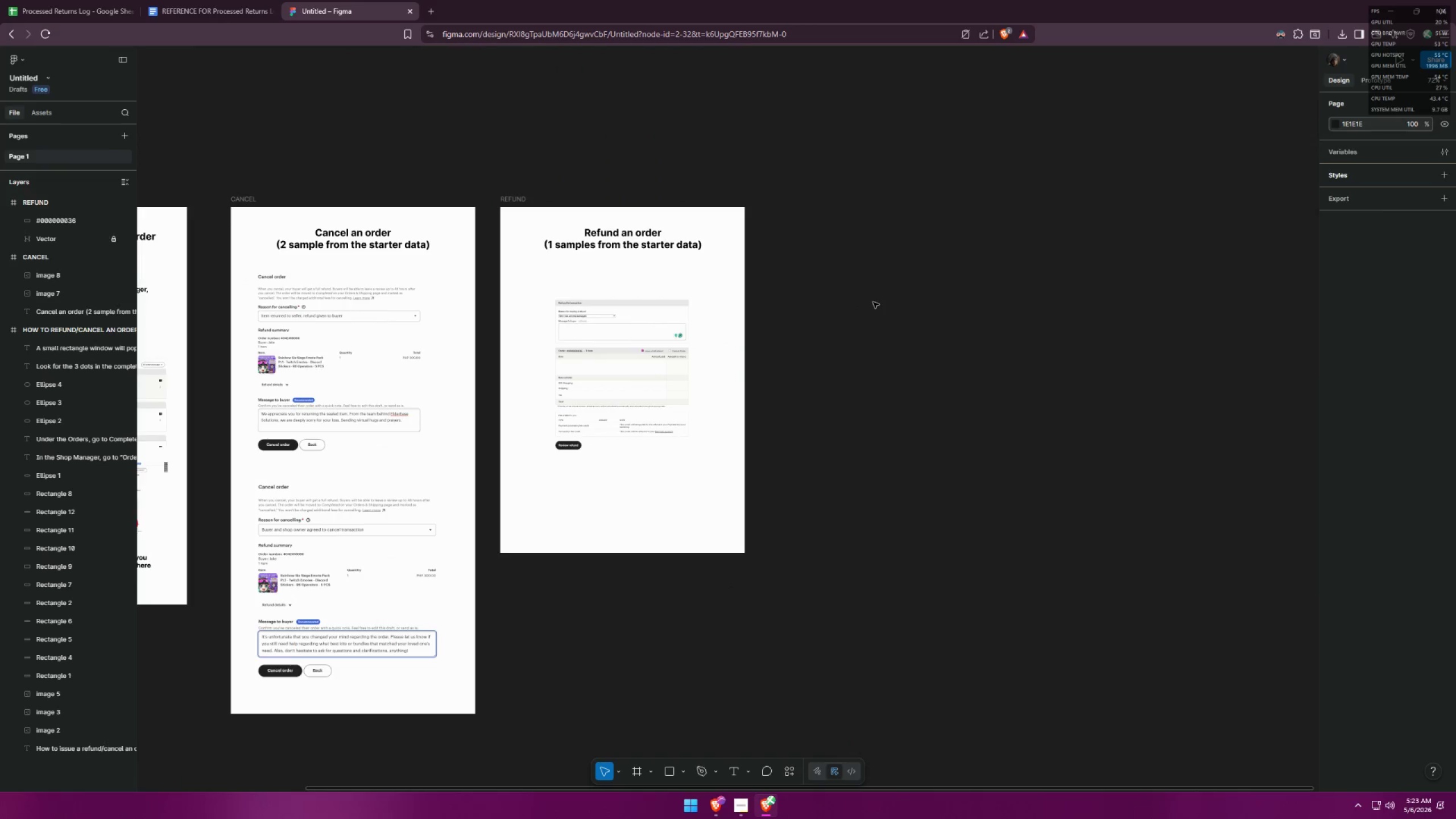 
left_click([873, 302])
 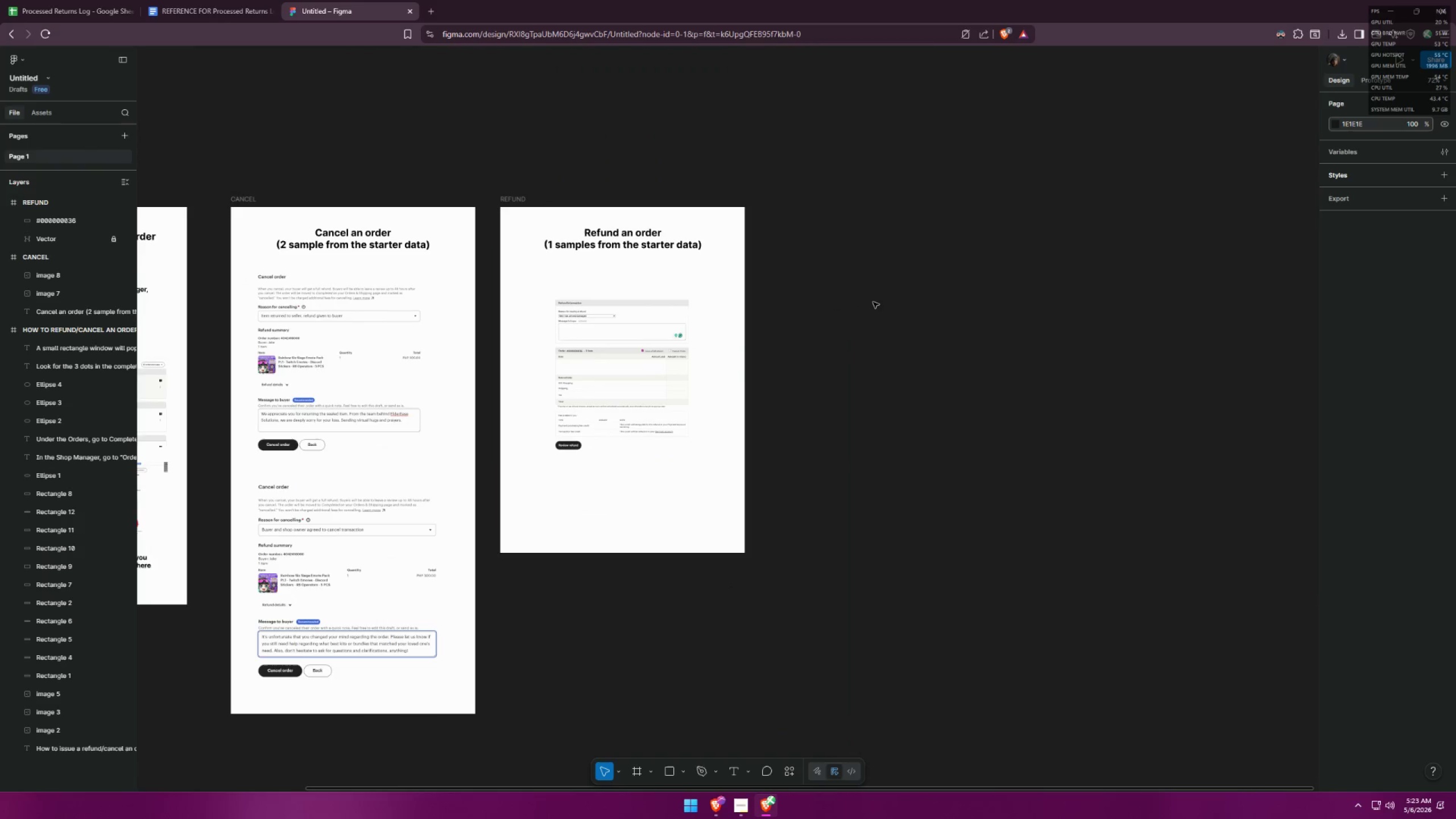 
key(Control+ControlLeft)
 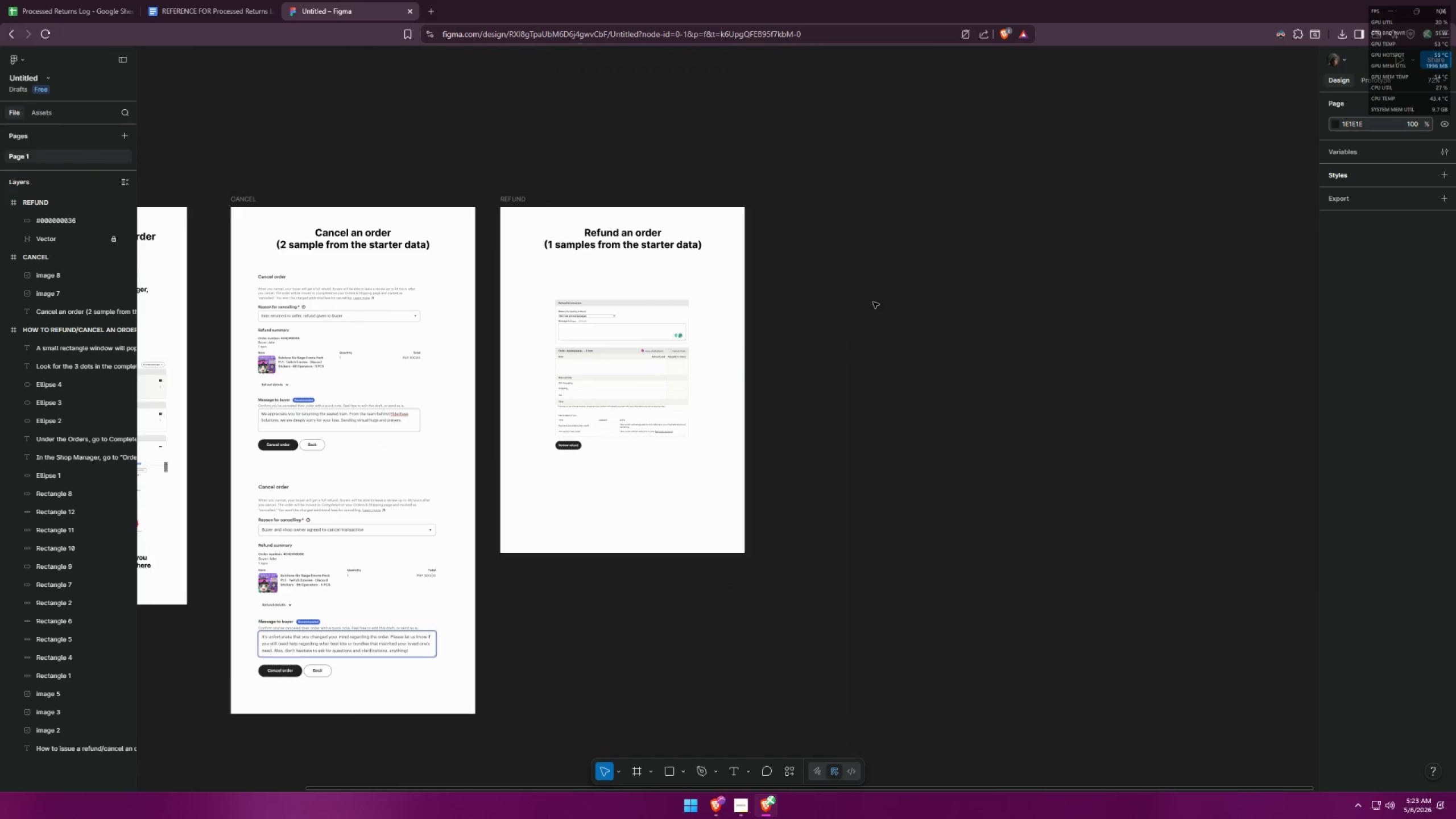 
scroll: coordinate [603, 359], scroll_direction: down, amount: 11.0
 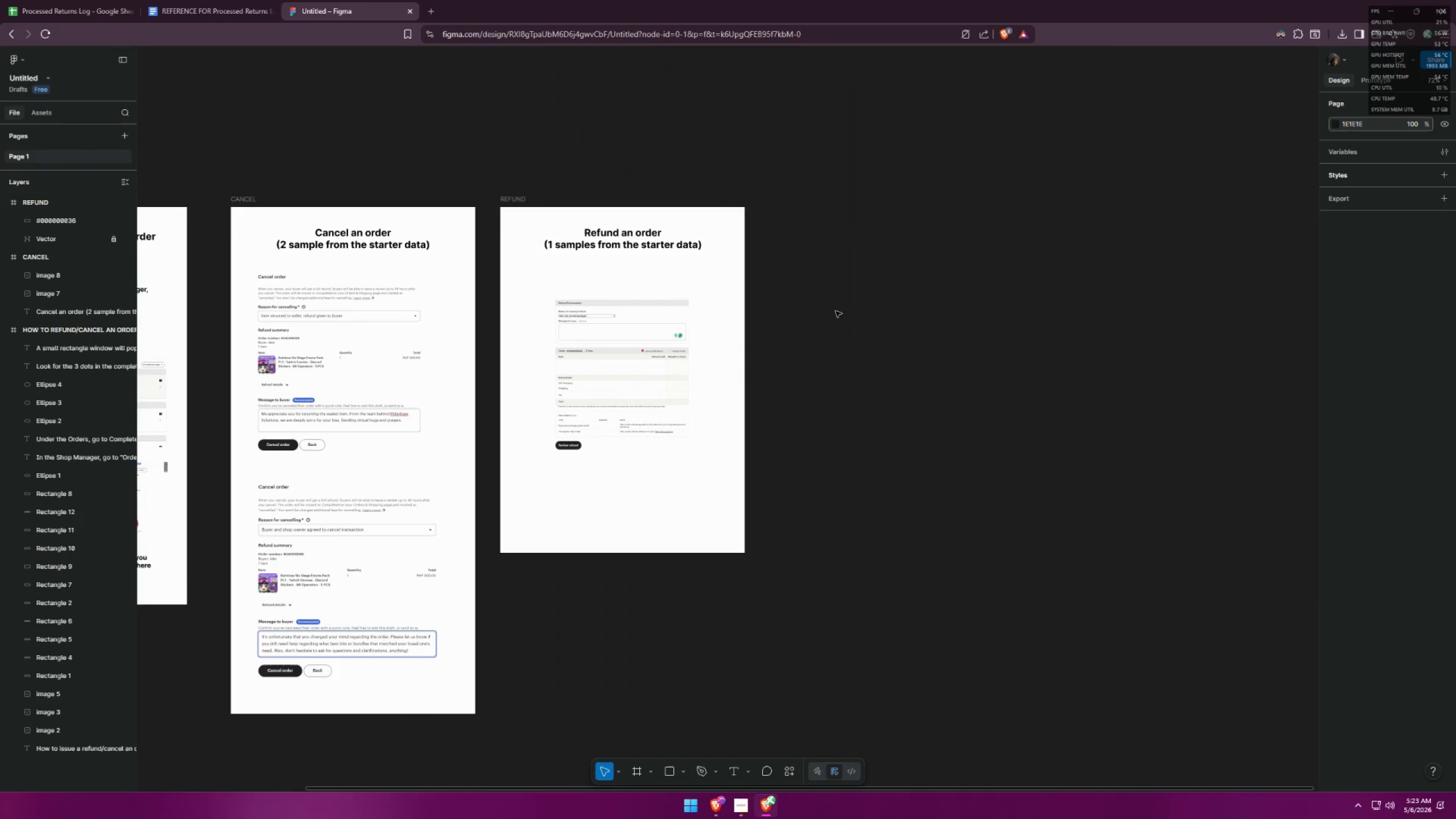 
key(Control+V)
 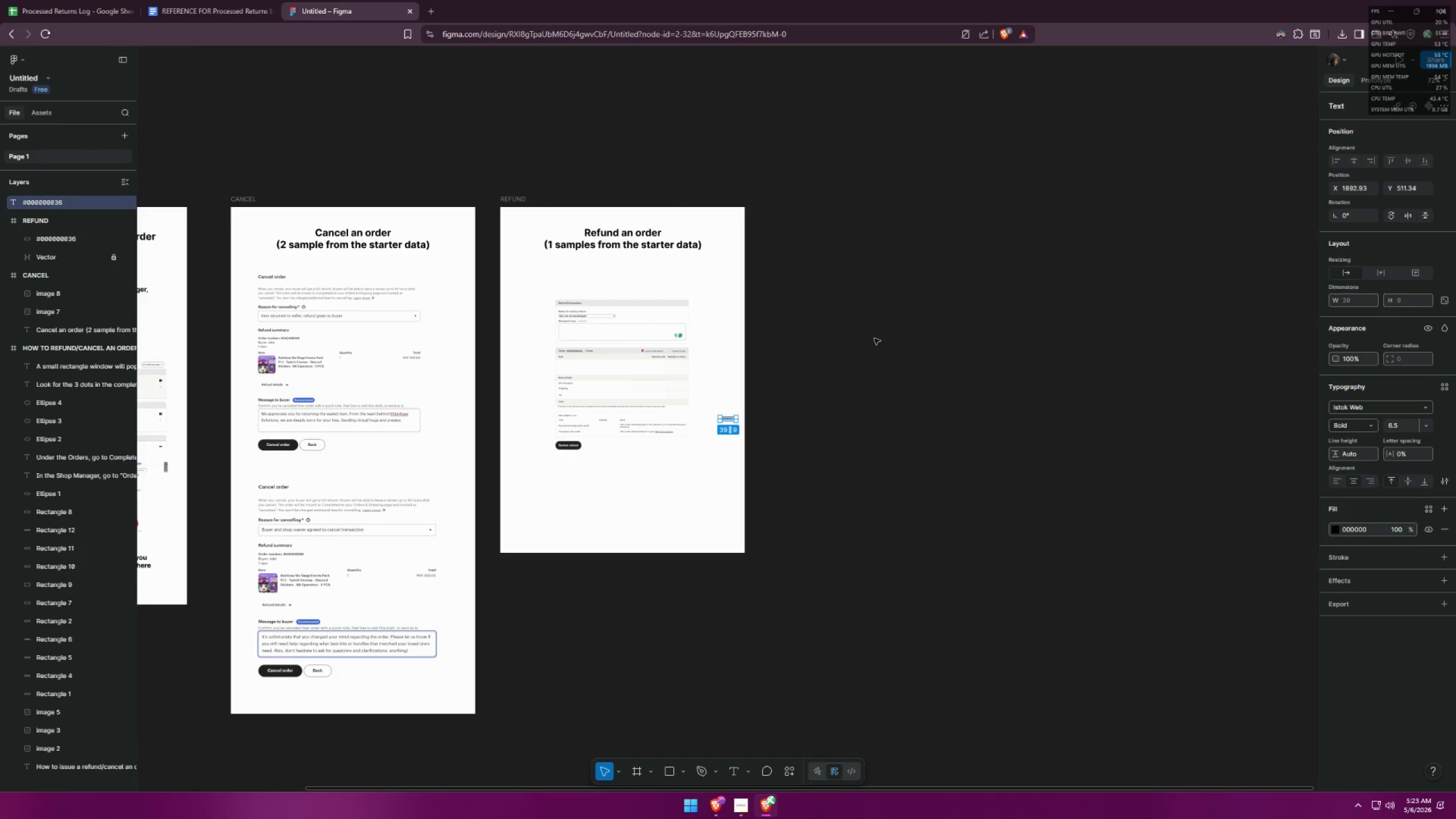 
key(Control+ControlLeft)
 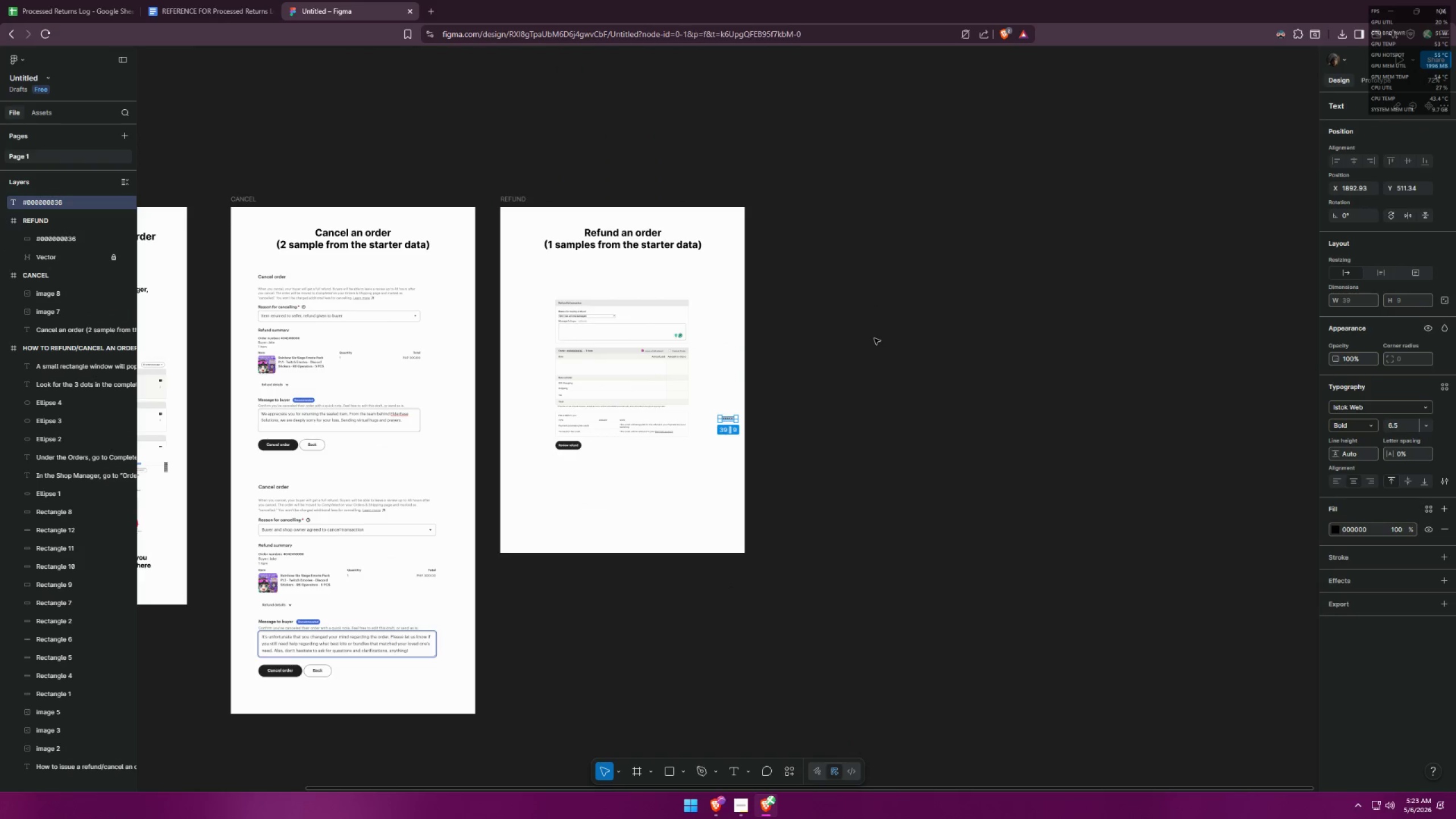 
key(Control+Z)
 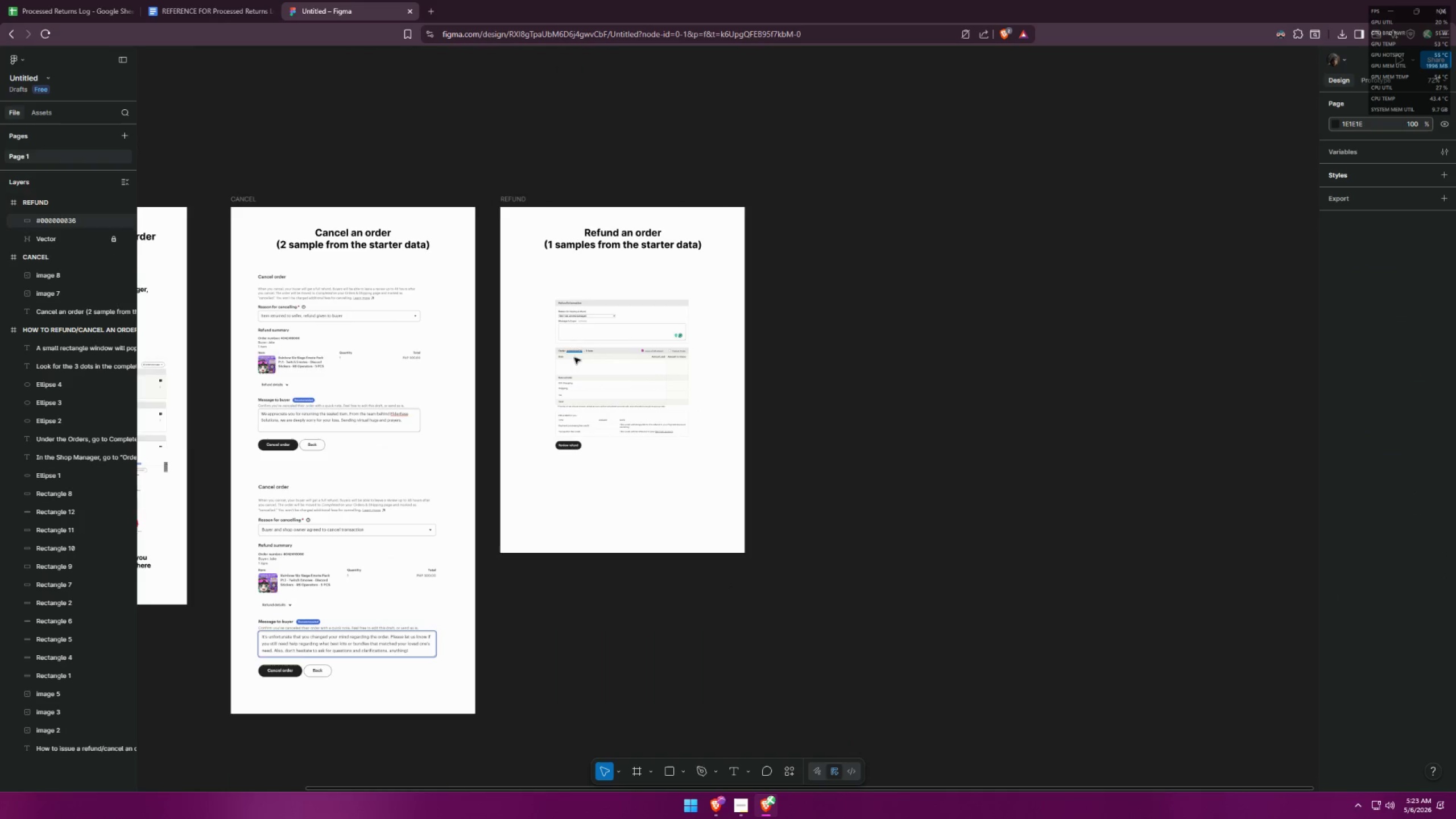 
hold_key(key=ControlLeft, duration=0.72)
scroll: coordinate [557, 320], scroll_direction: up, amount: 11.0
 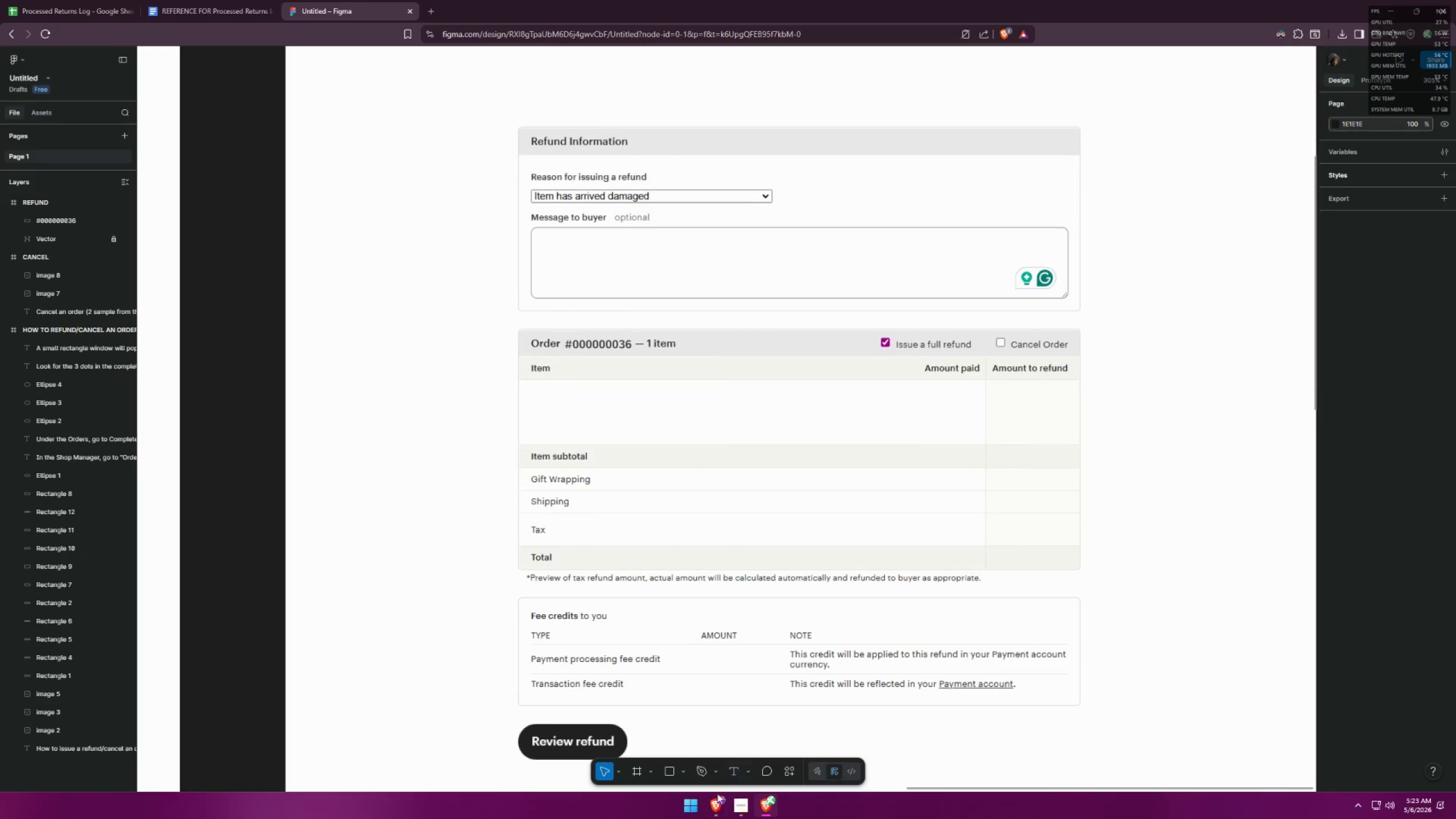 
left_click([718, 799])
 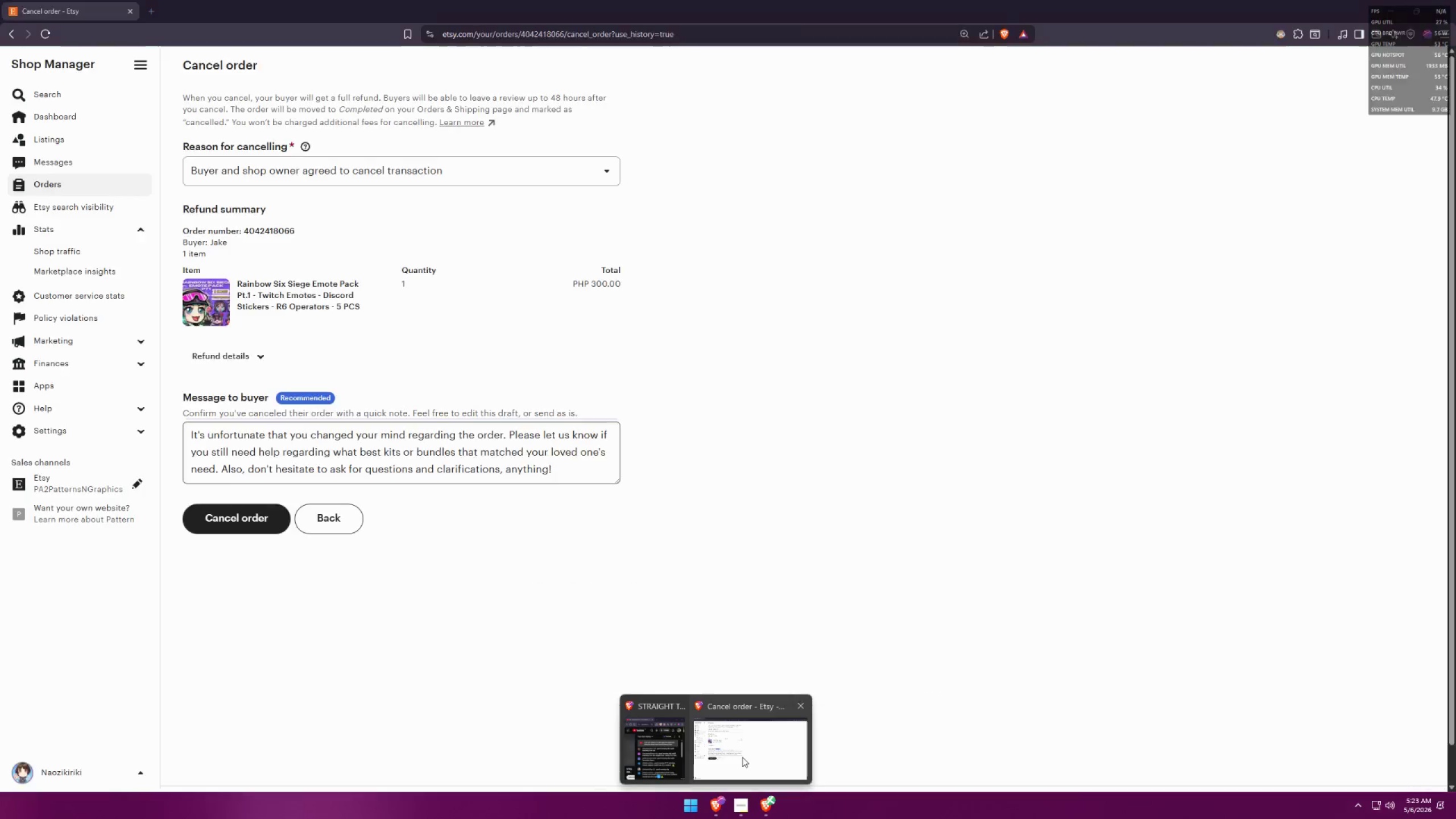 
left_click([742, 756])
 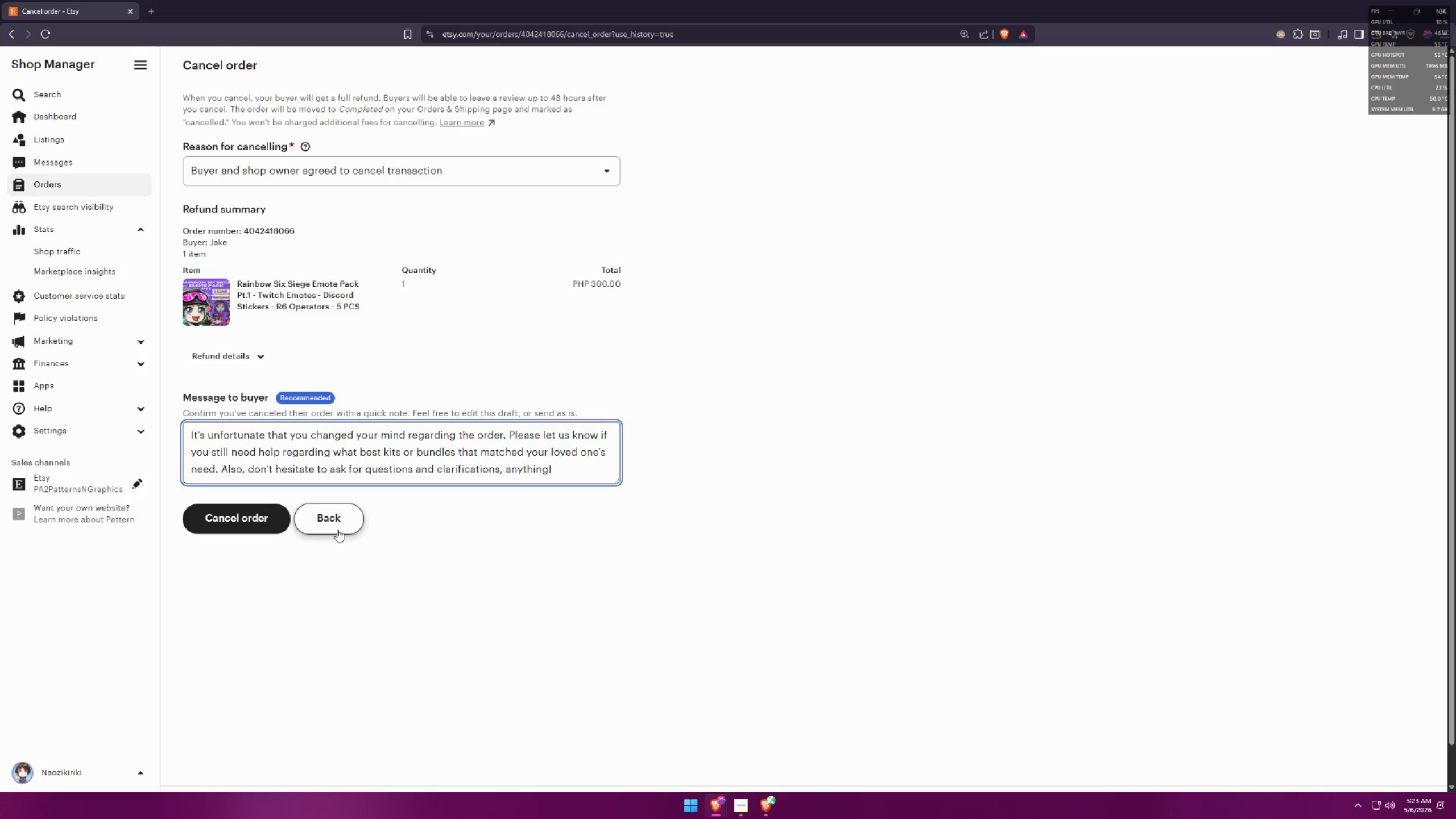 
left_click([337, 530])
 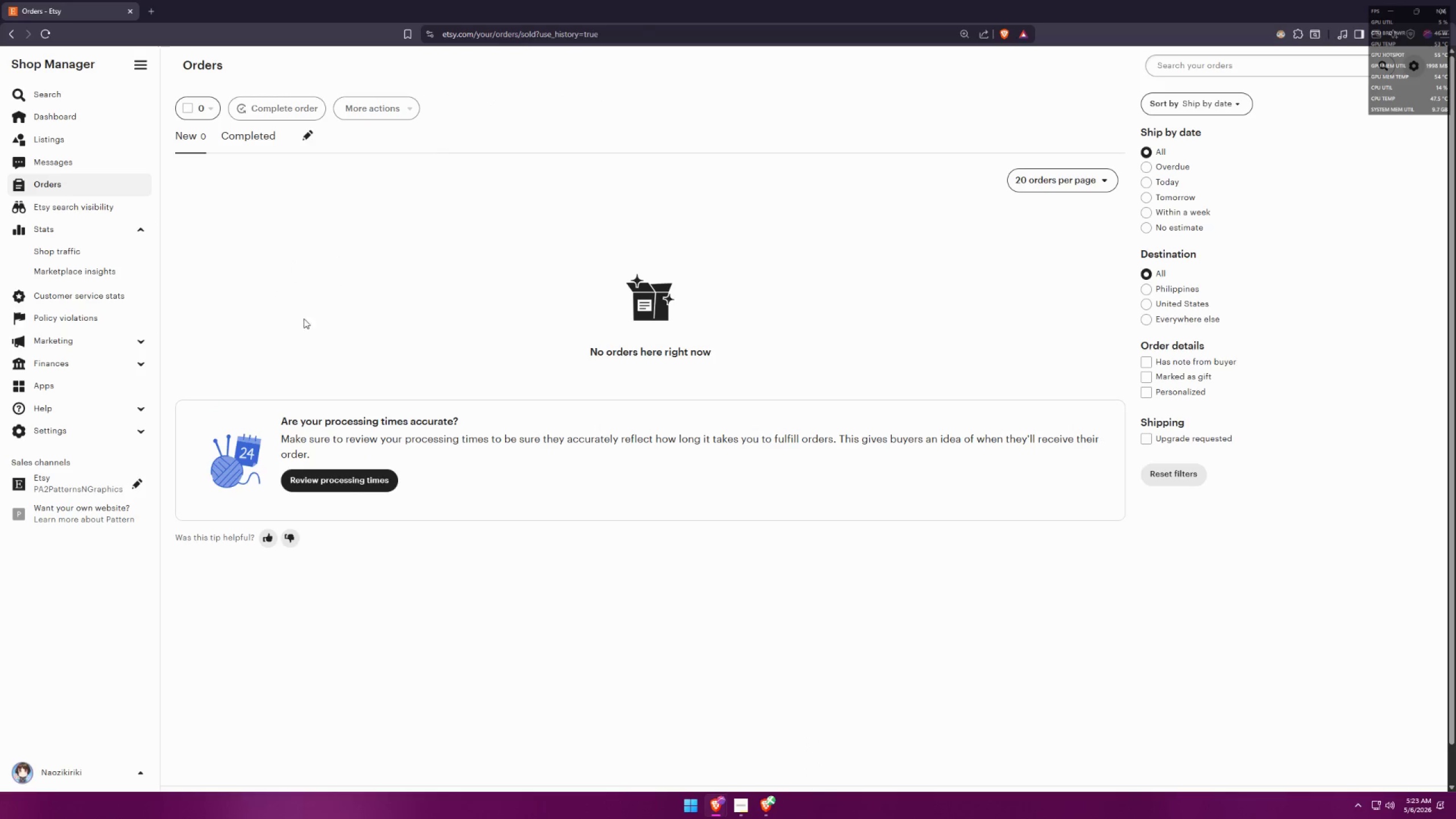 
left_click([249, 140])
 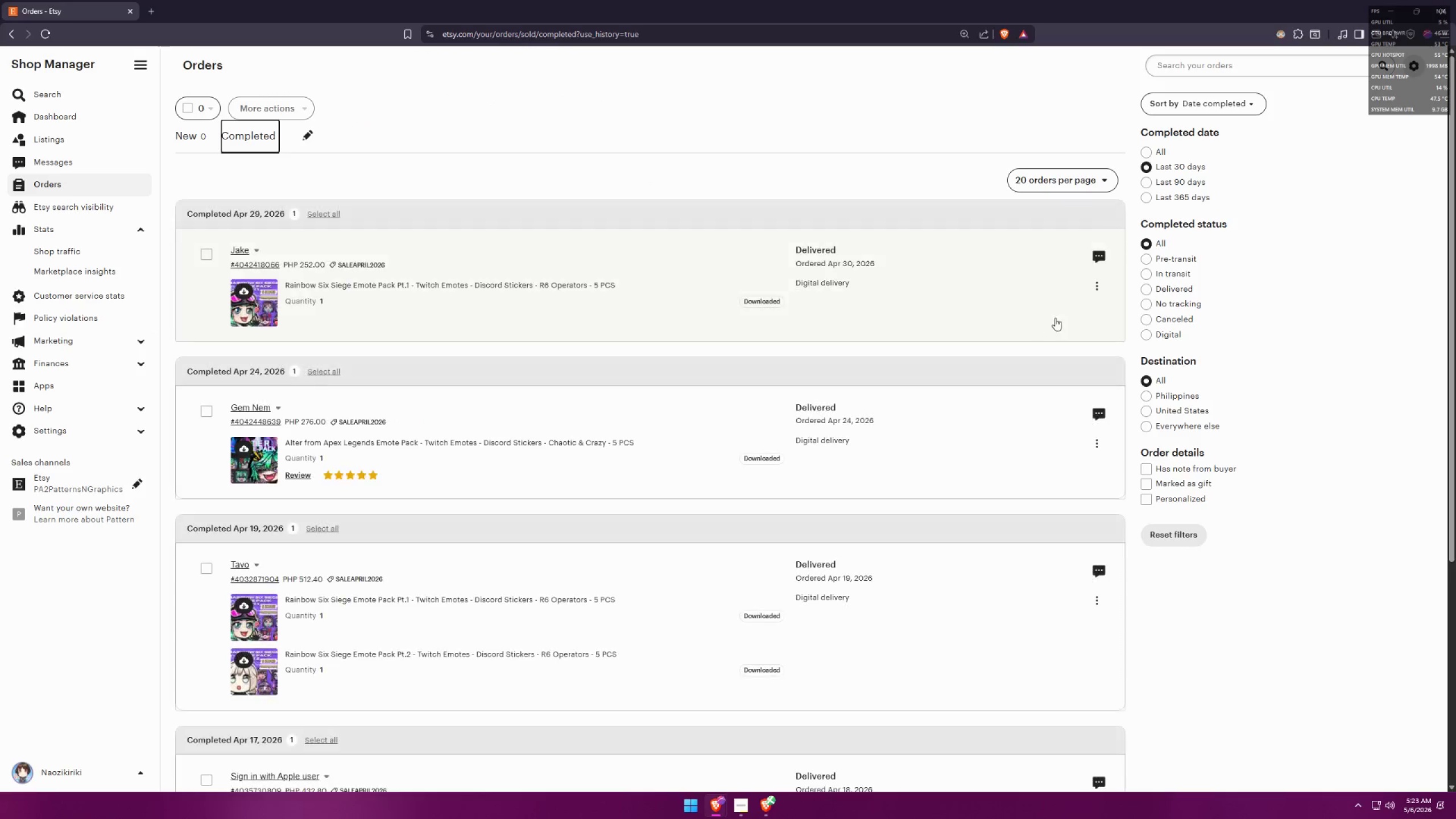 
left_click([1100, 283])
 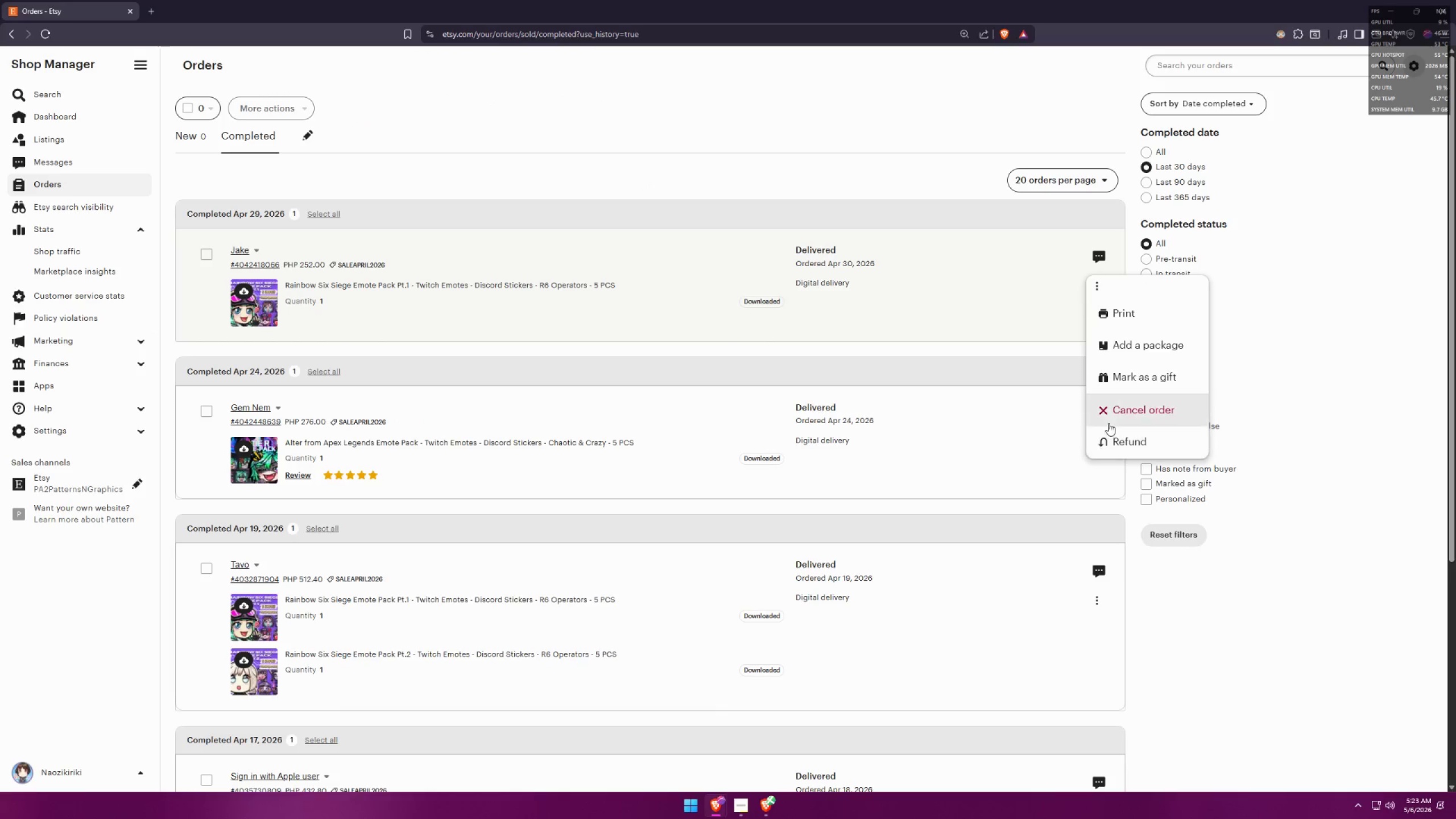 
left_click([1115, 438])
 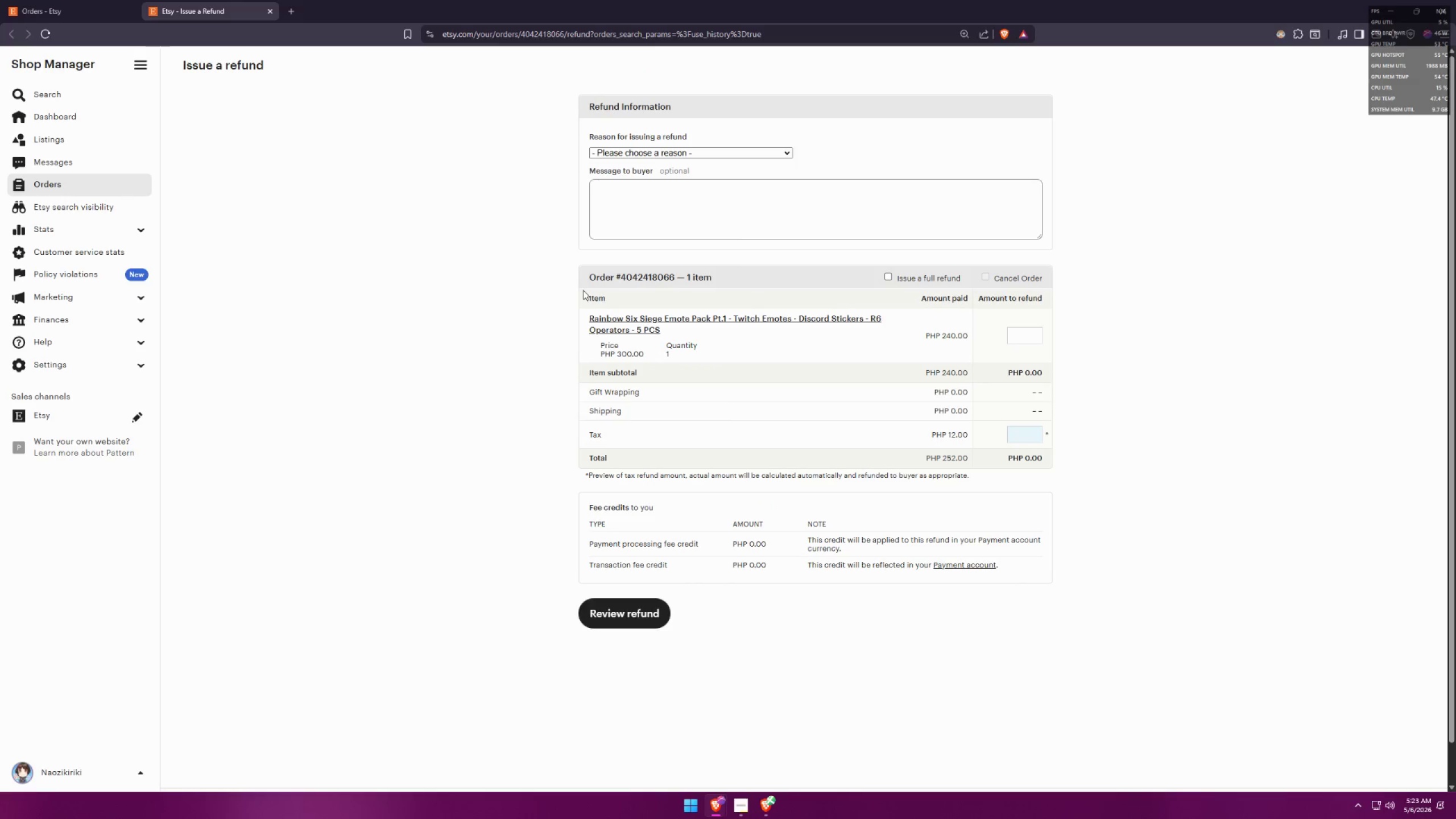 
key(Alt+AltLeft)
 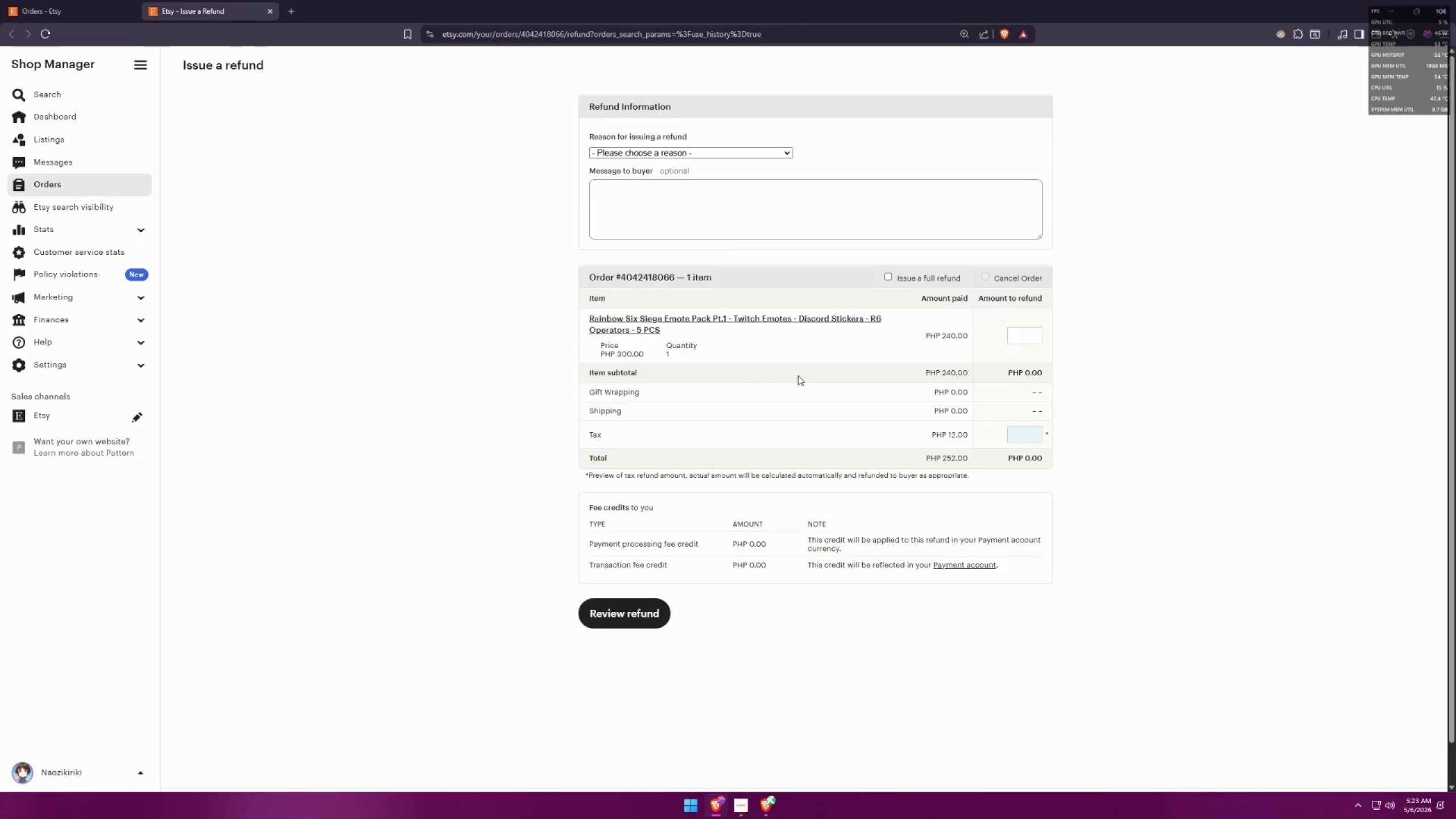 
key(Alt+Tab)
 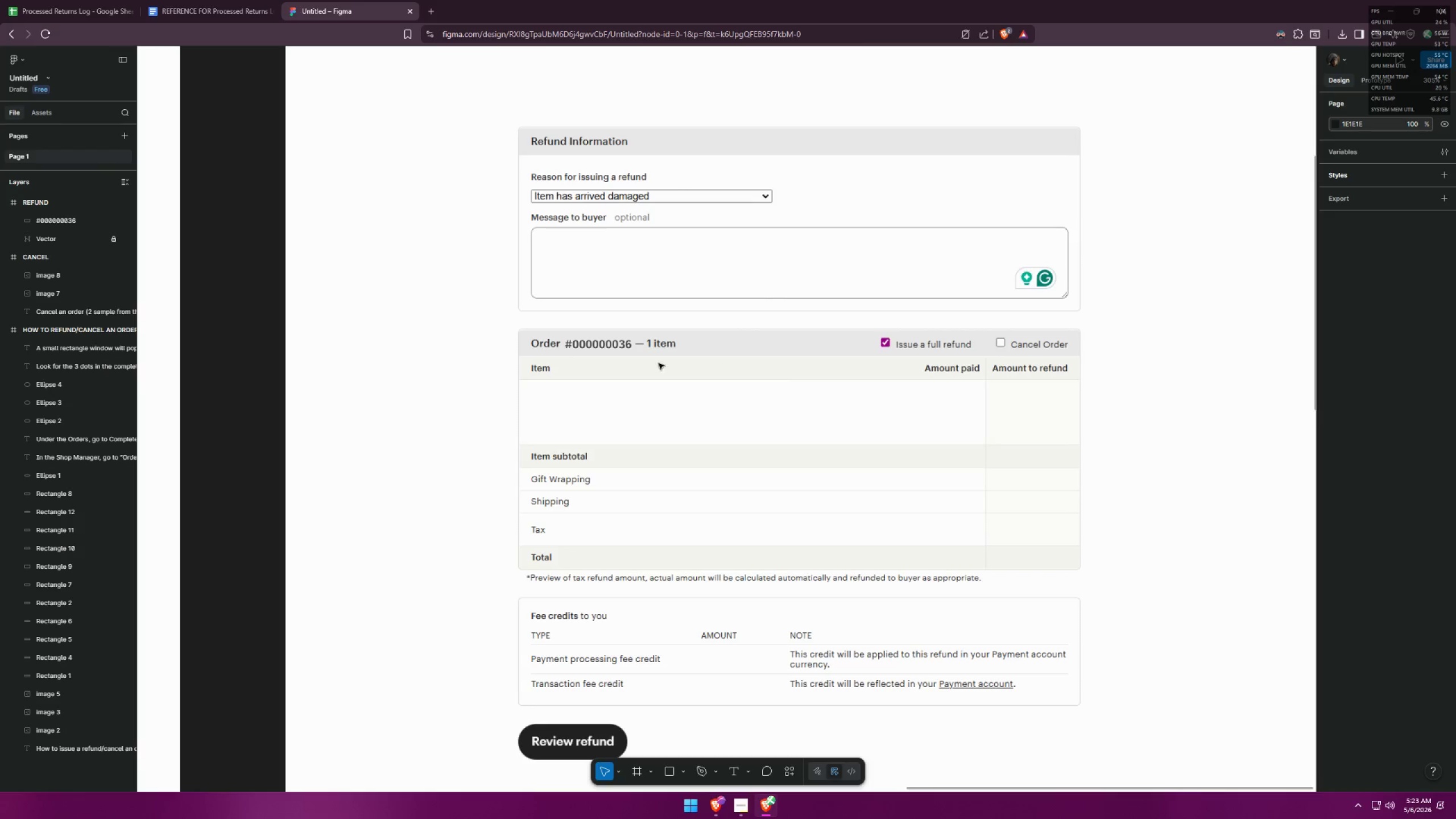 
hold_key(key=ControlLeft, duration=0.61)
scroll: coordinate [638, 411], scroll_direction: up, amount: 4.0
 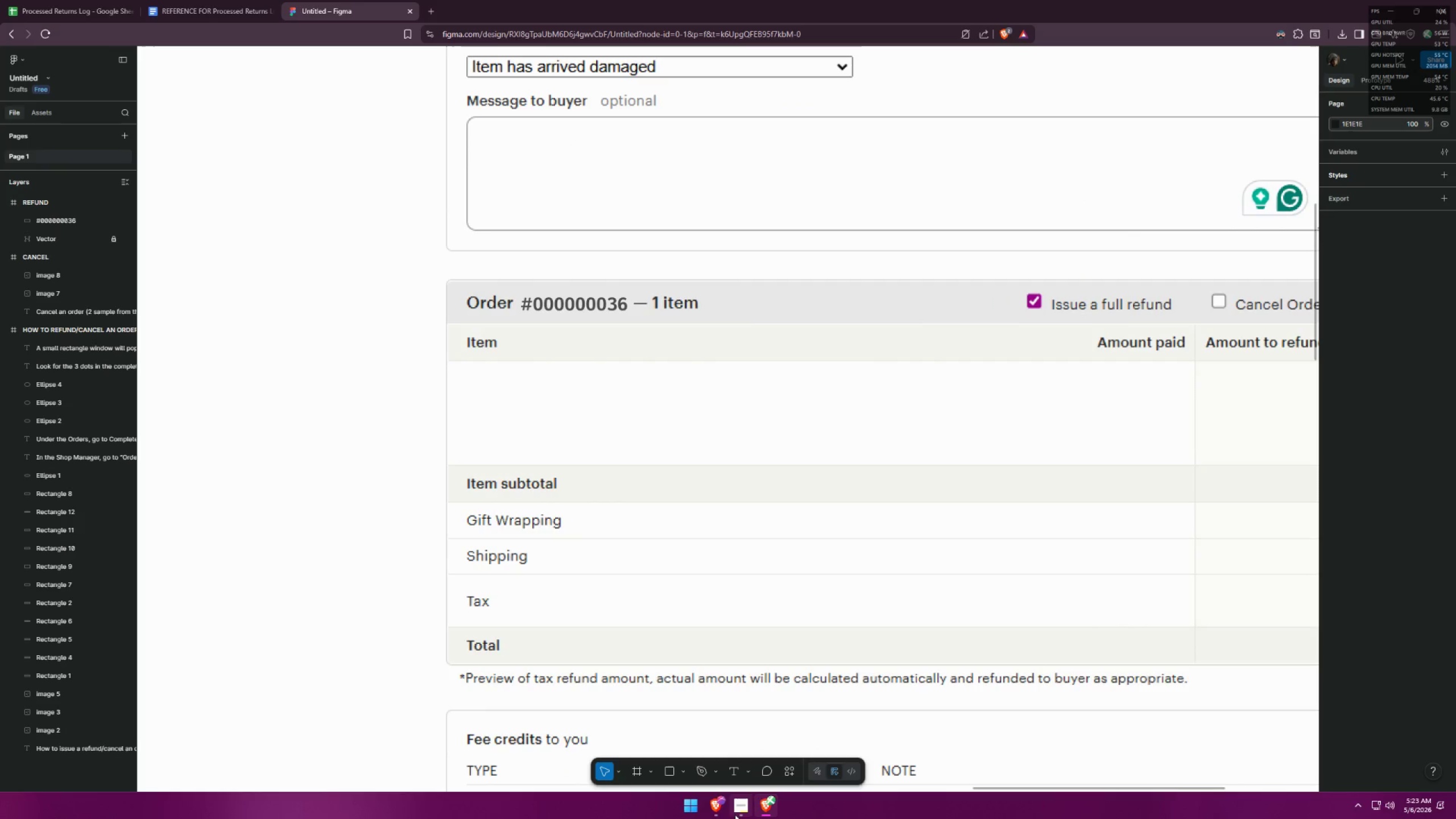 
left_click([736, 815])